 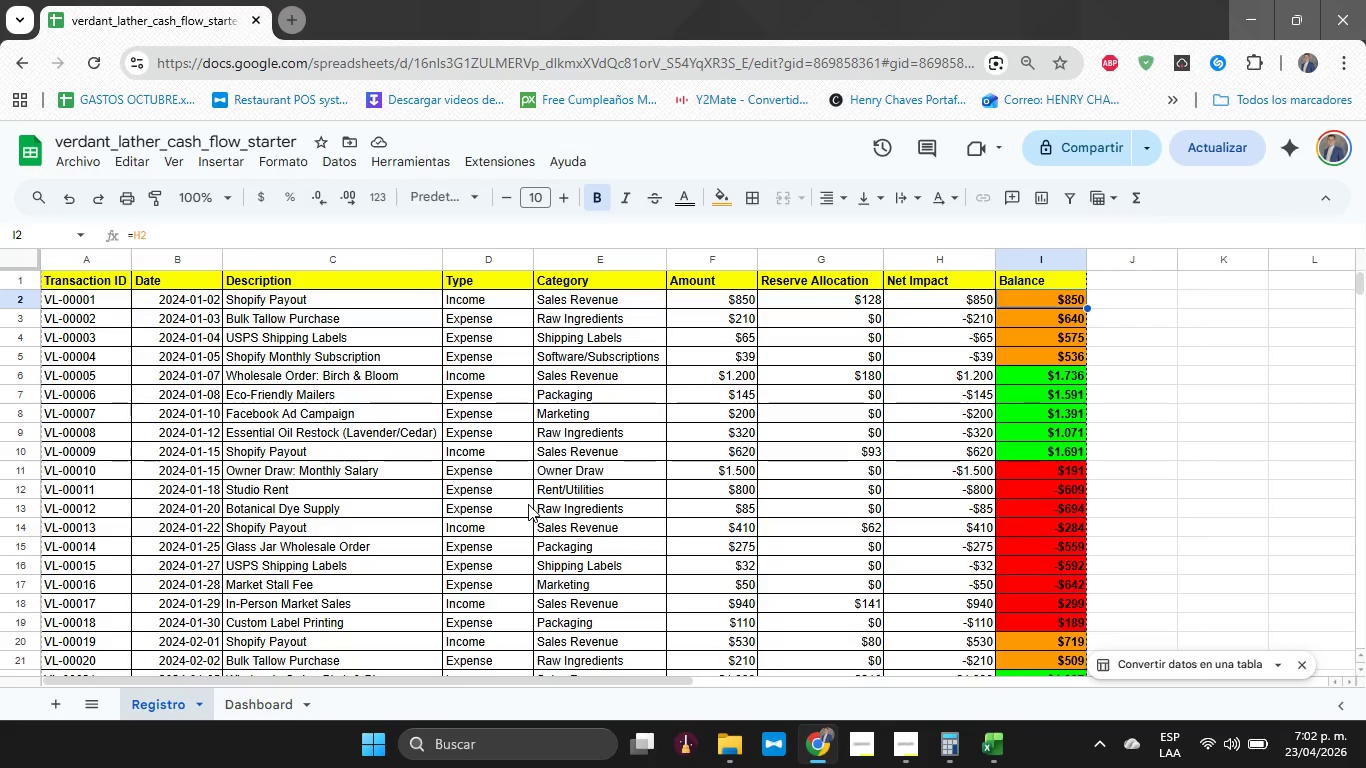 
left_click([487, 262])
 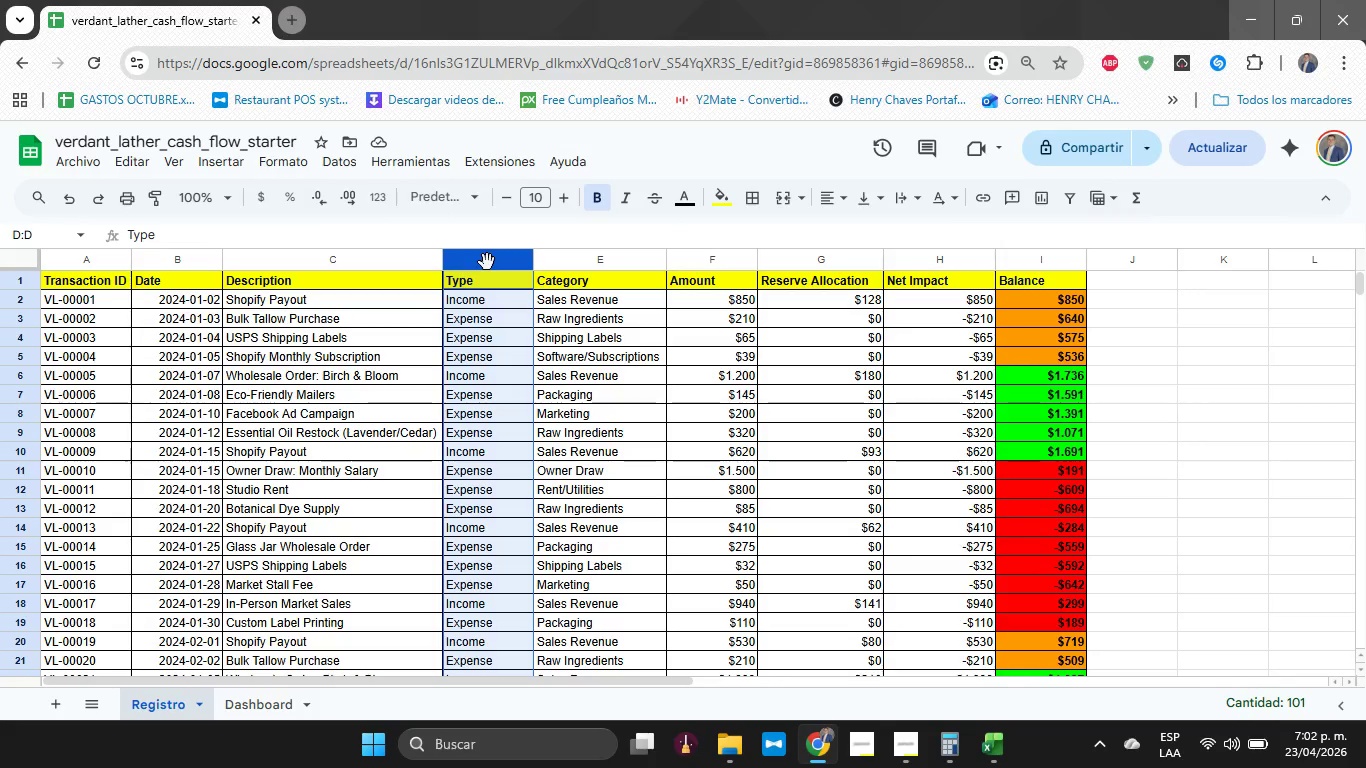 
wait(35.5)
 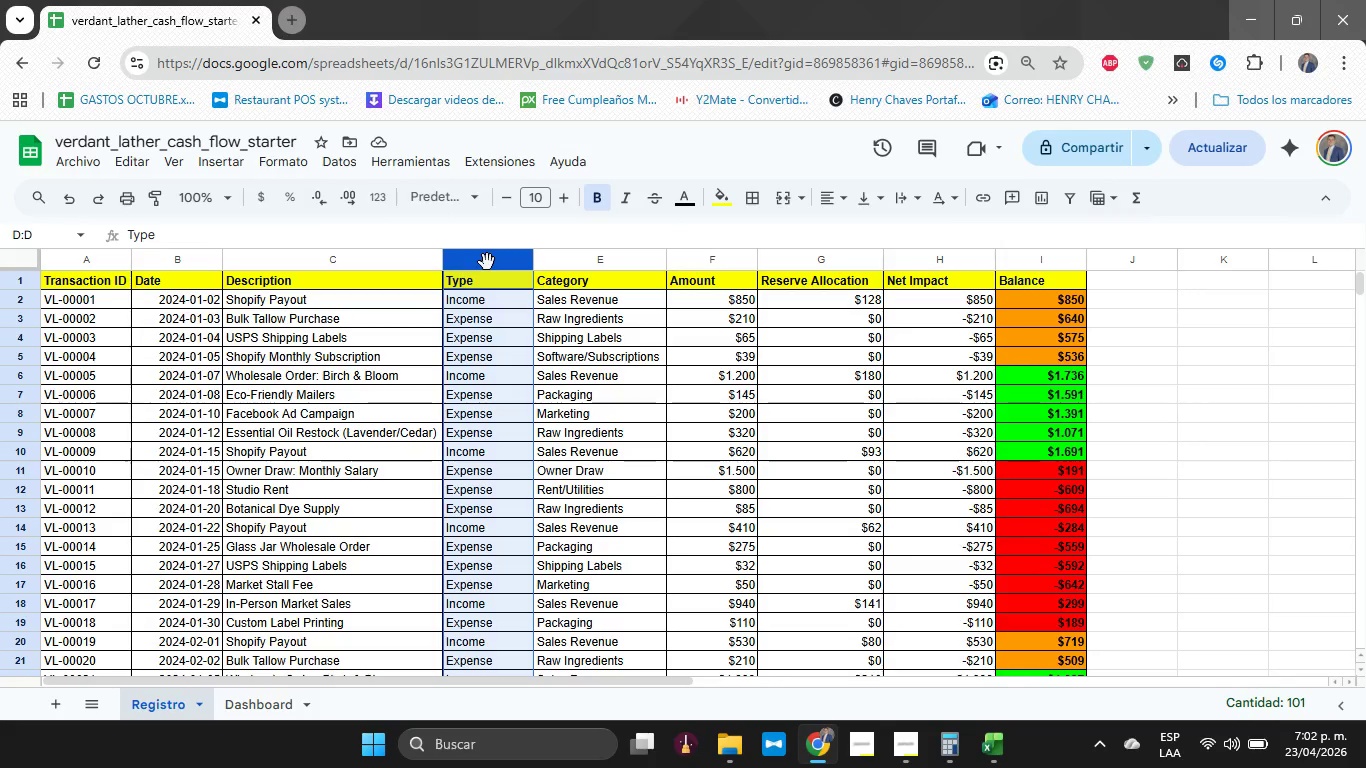 
left_click([259, 688])
 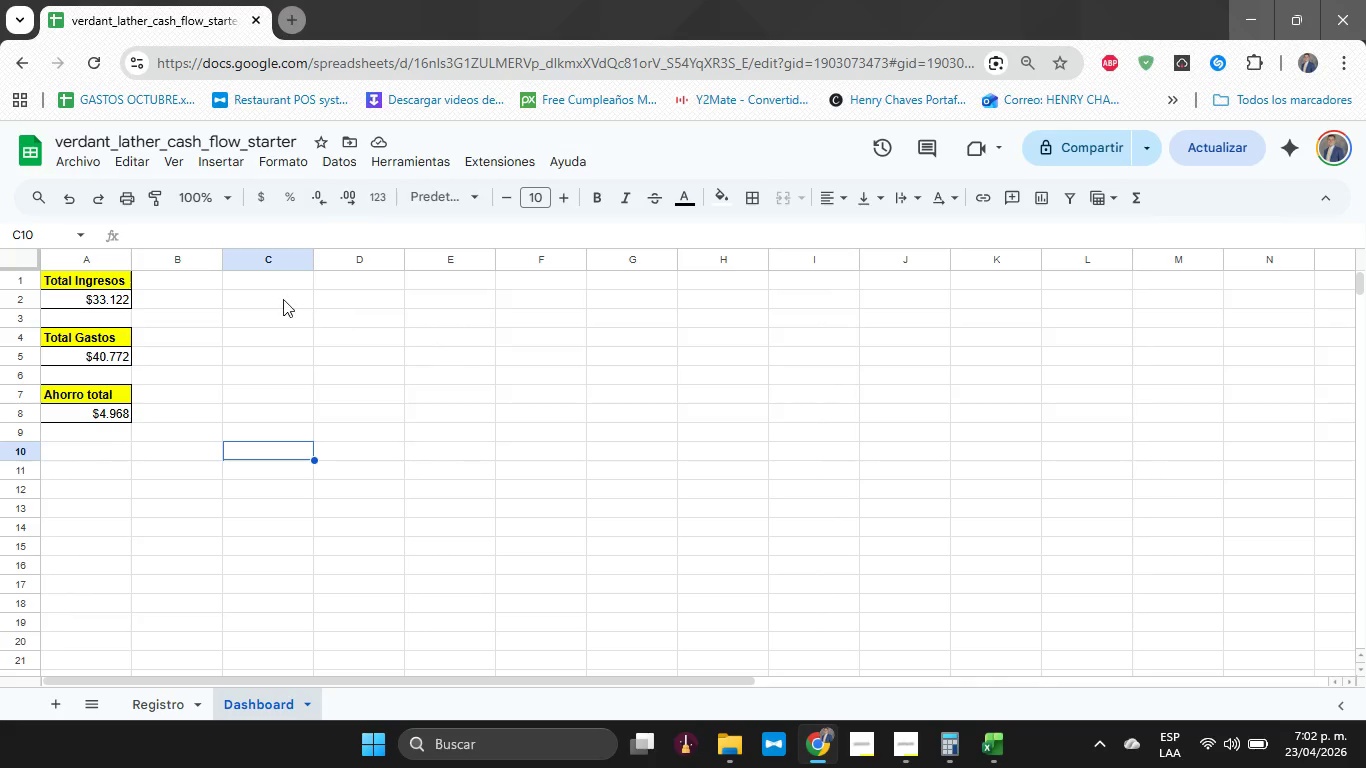 
left_click([277, 294])
 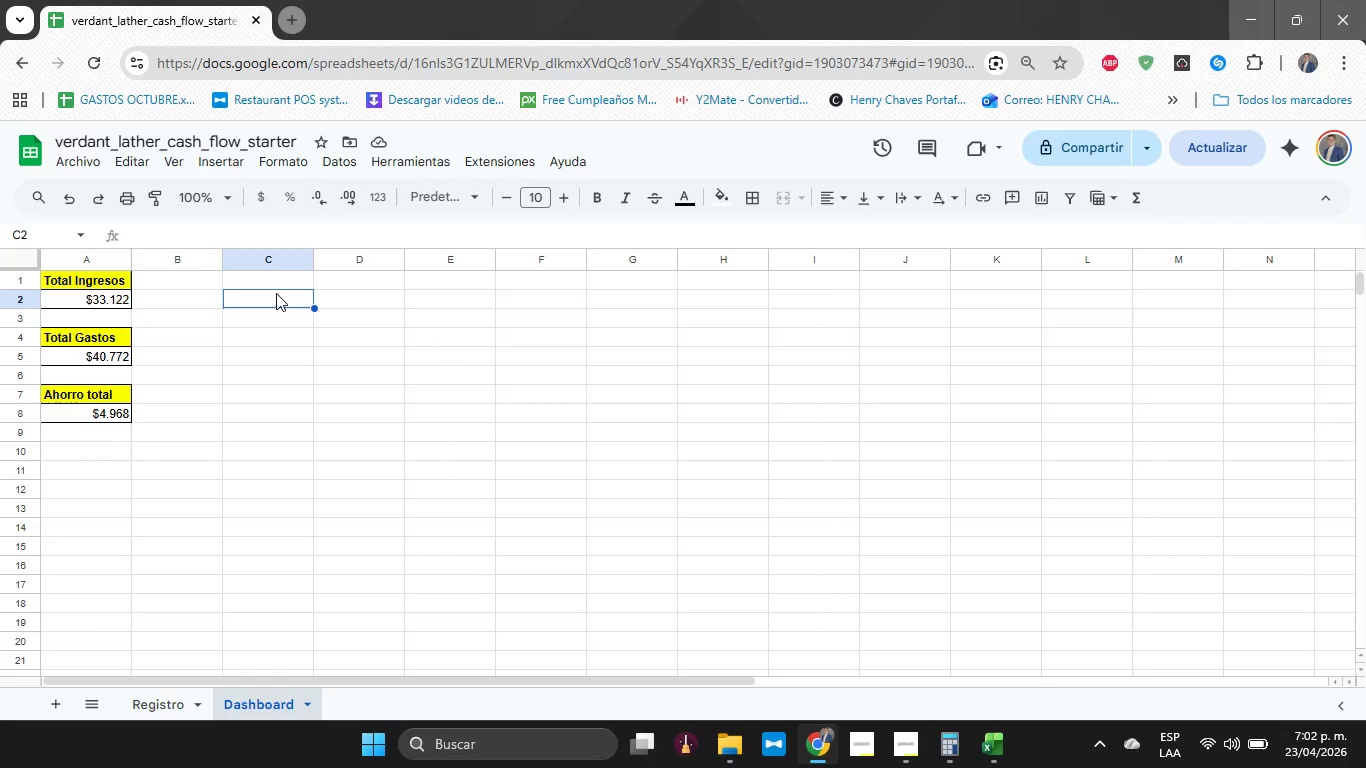 
type(Concepto)
 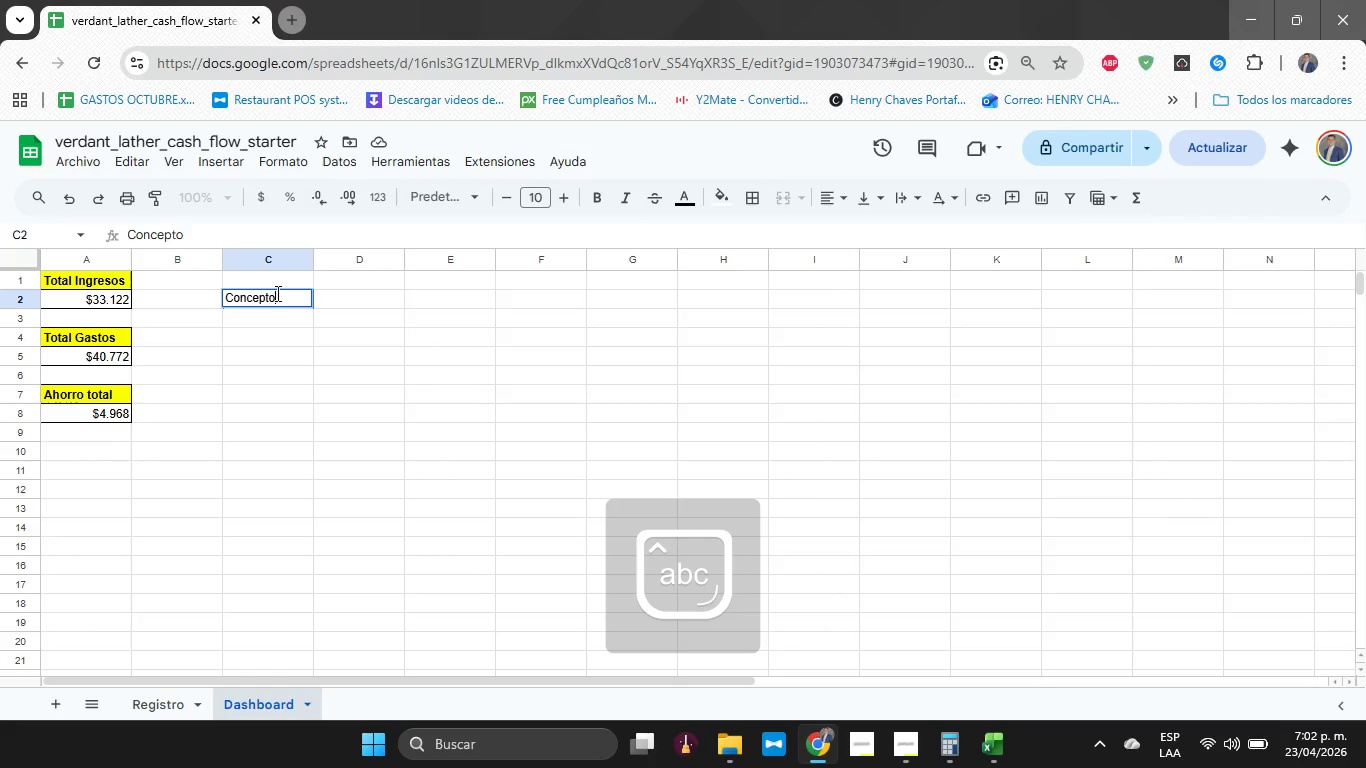 
key(Enter)
 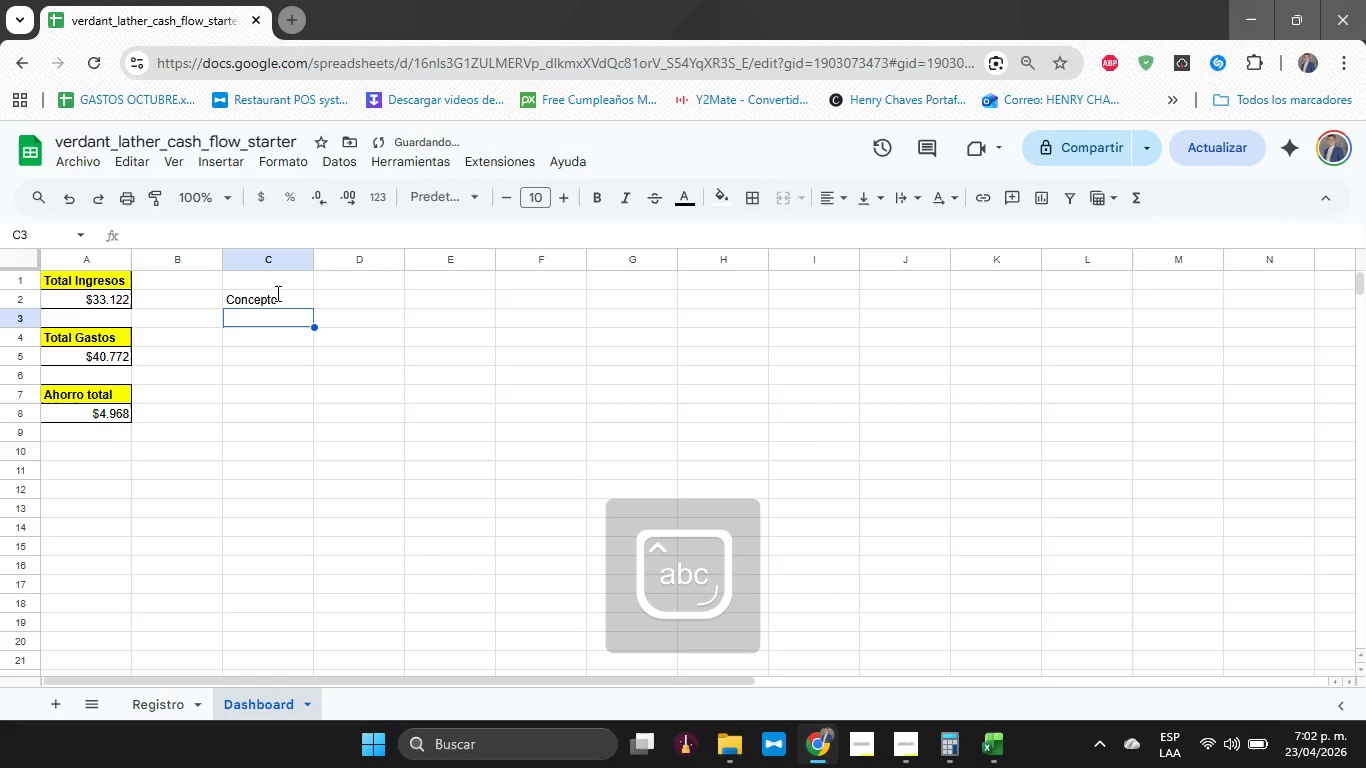 
type(Ingreso)
 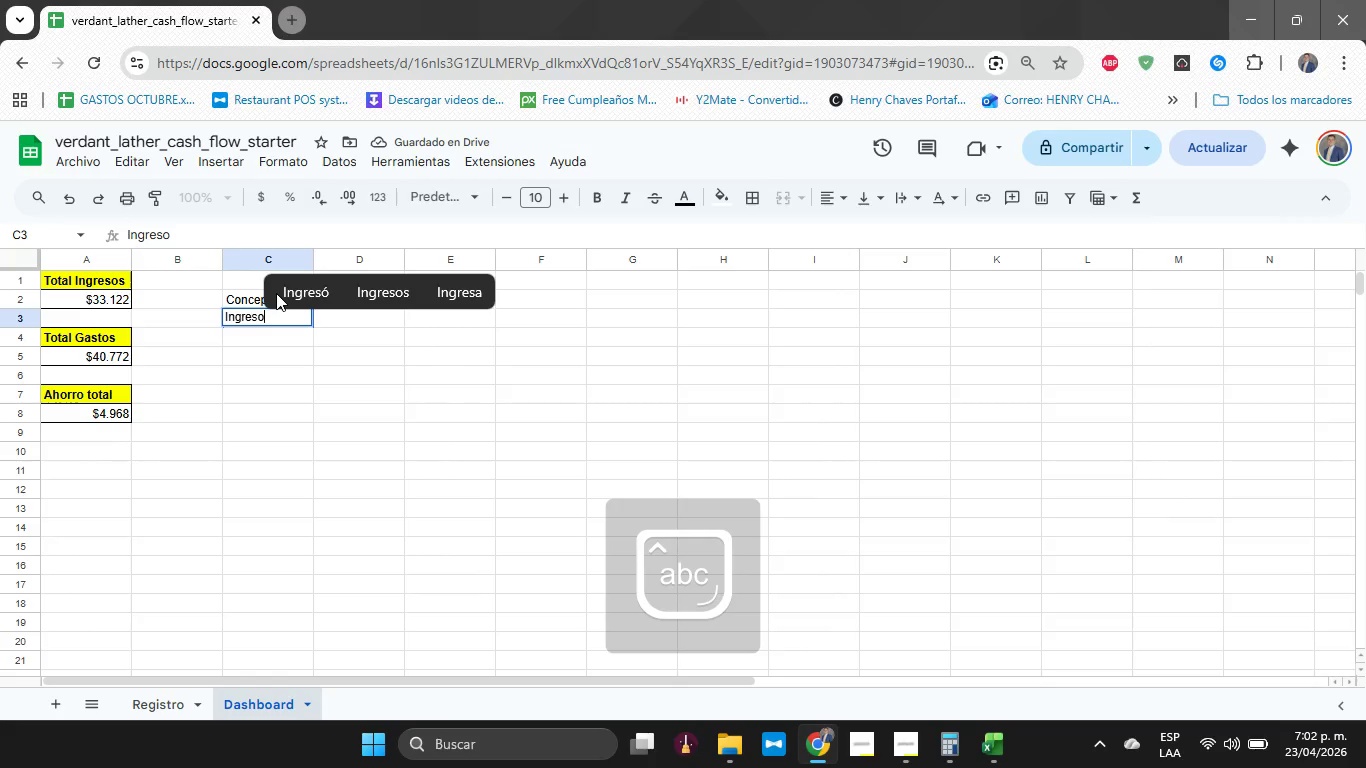 
key(ArrowUp)
 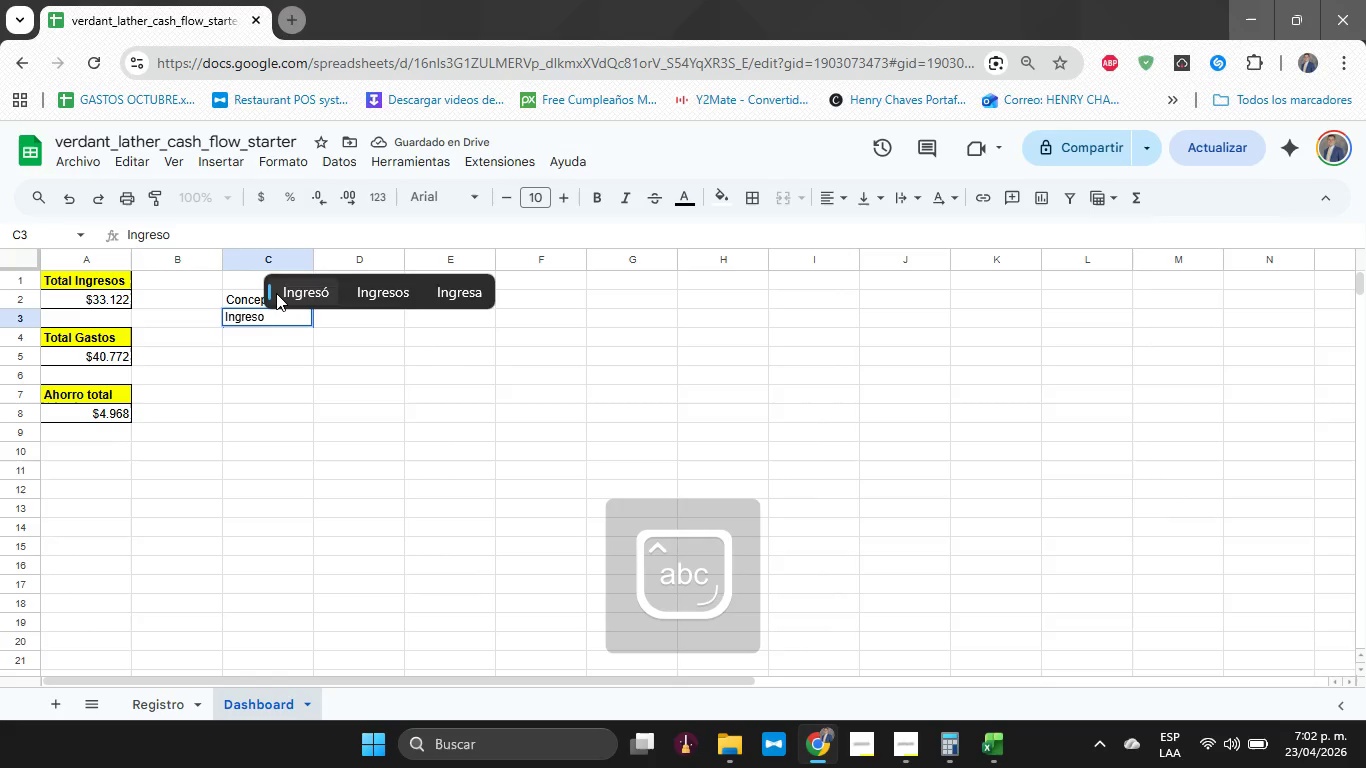 
key(ArrowRight)
 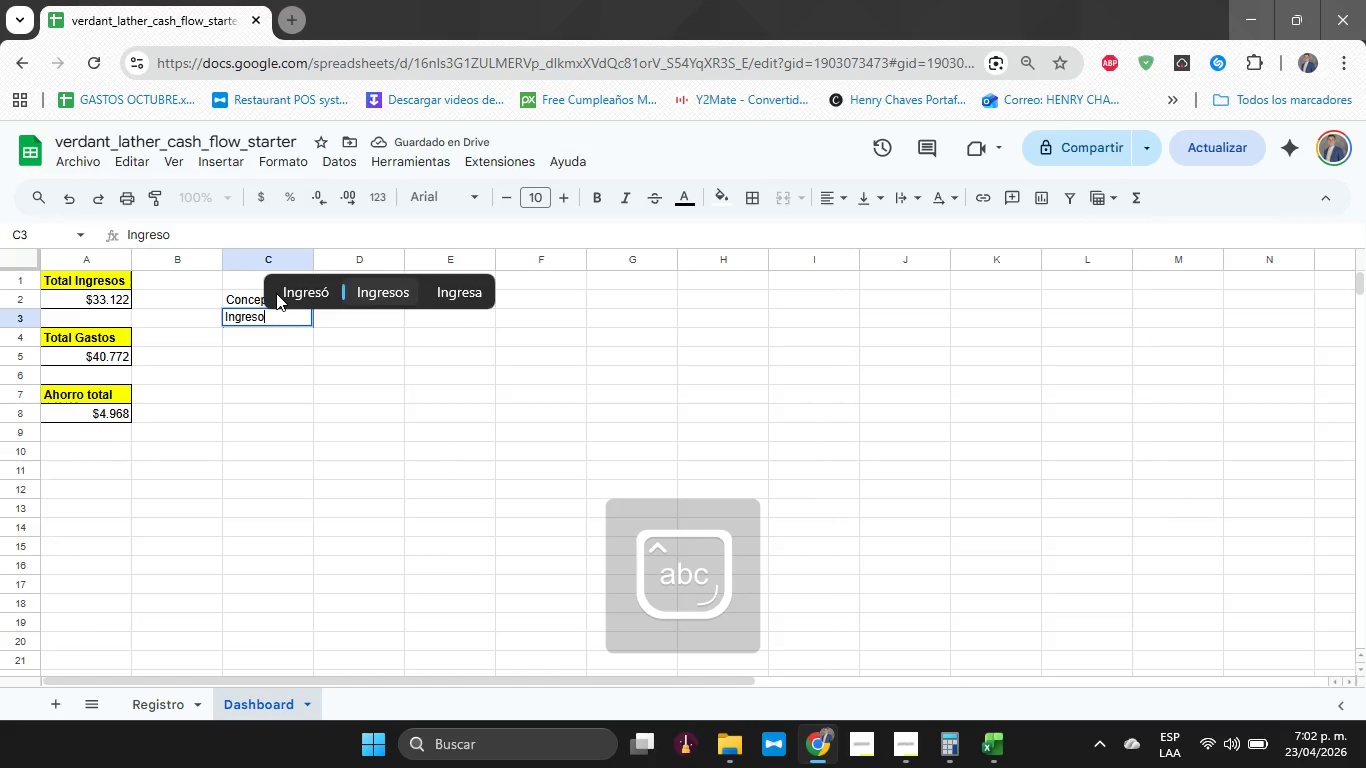 
key(Enter)
 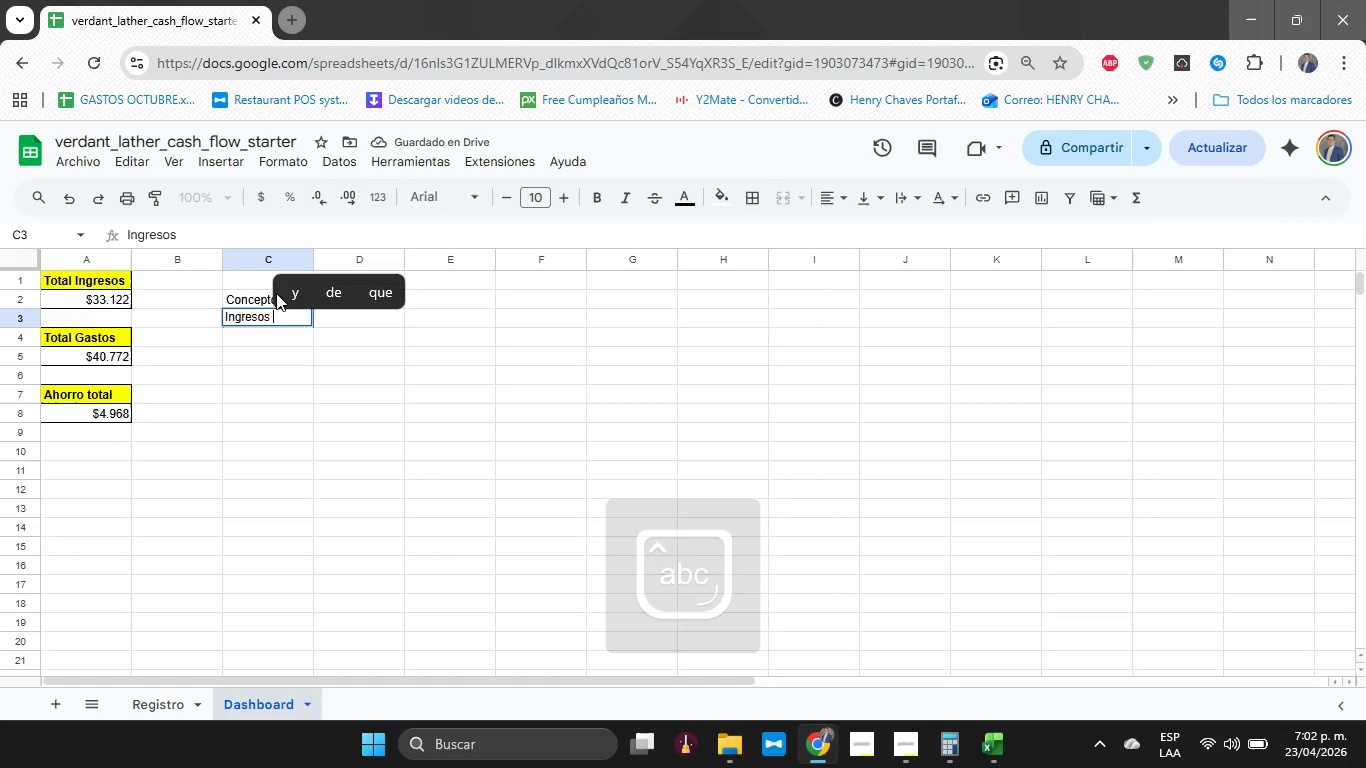 
key(Backspace)
 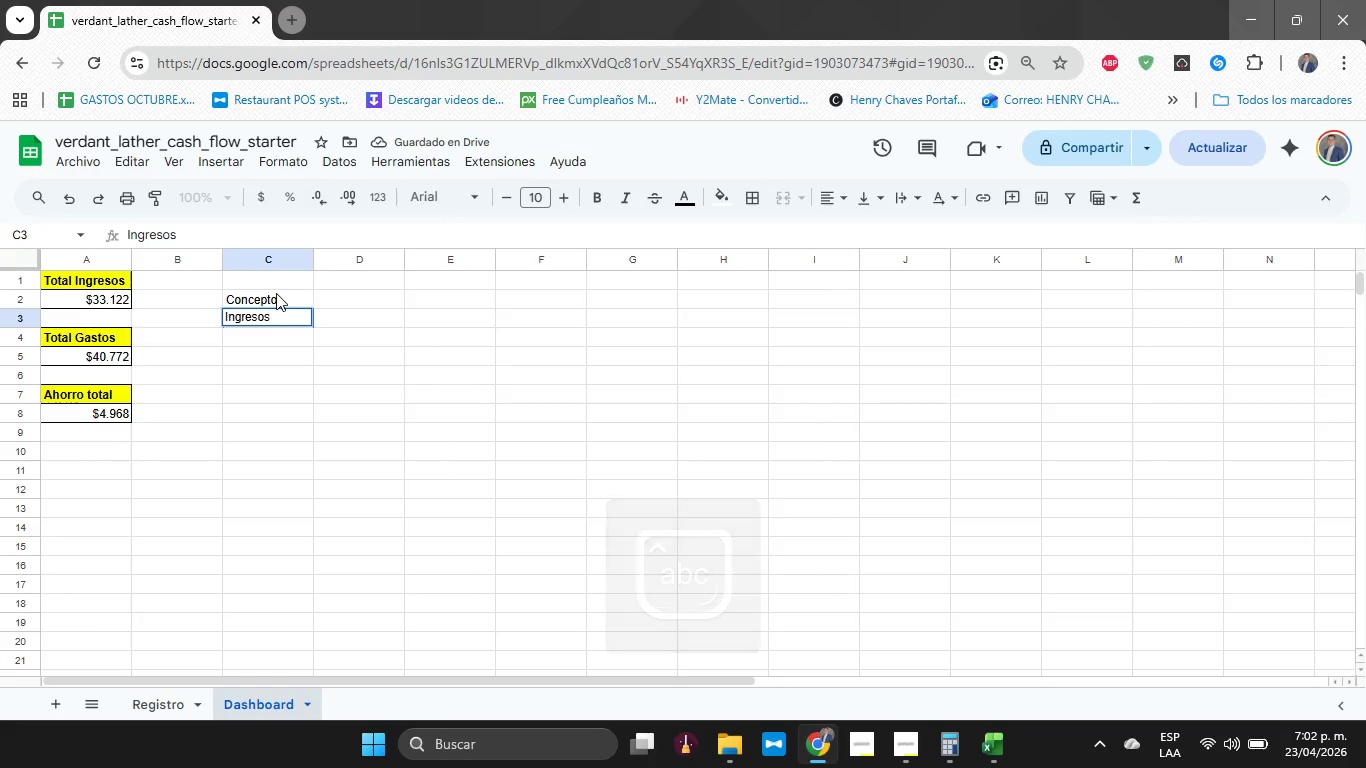 
key(Enter)
 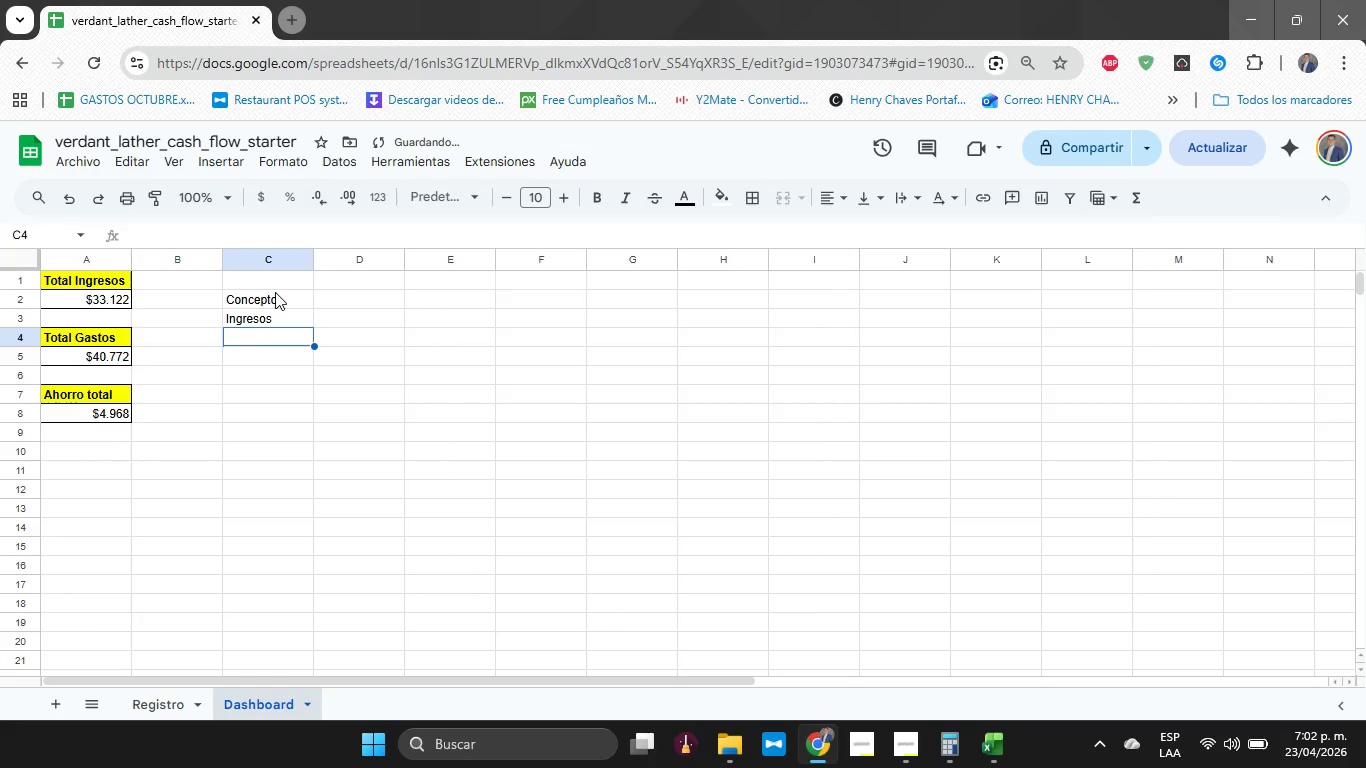 
type(GA)
key(Backspace)
type(astos)
 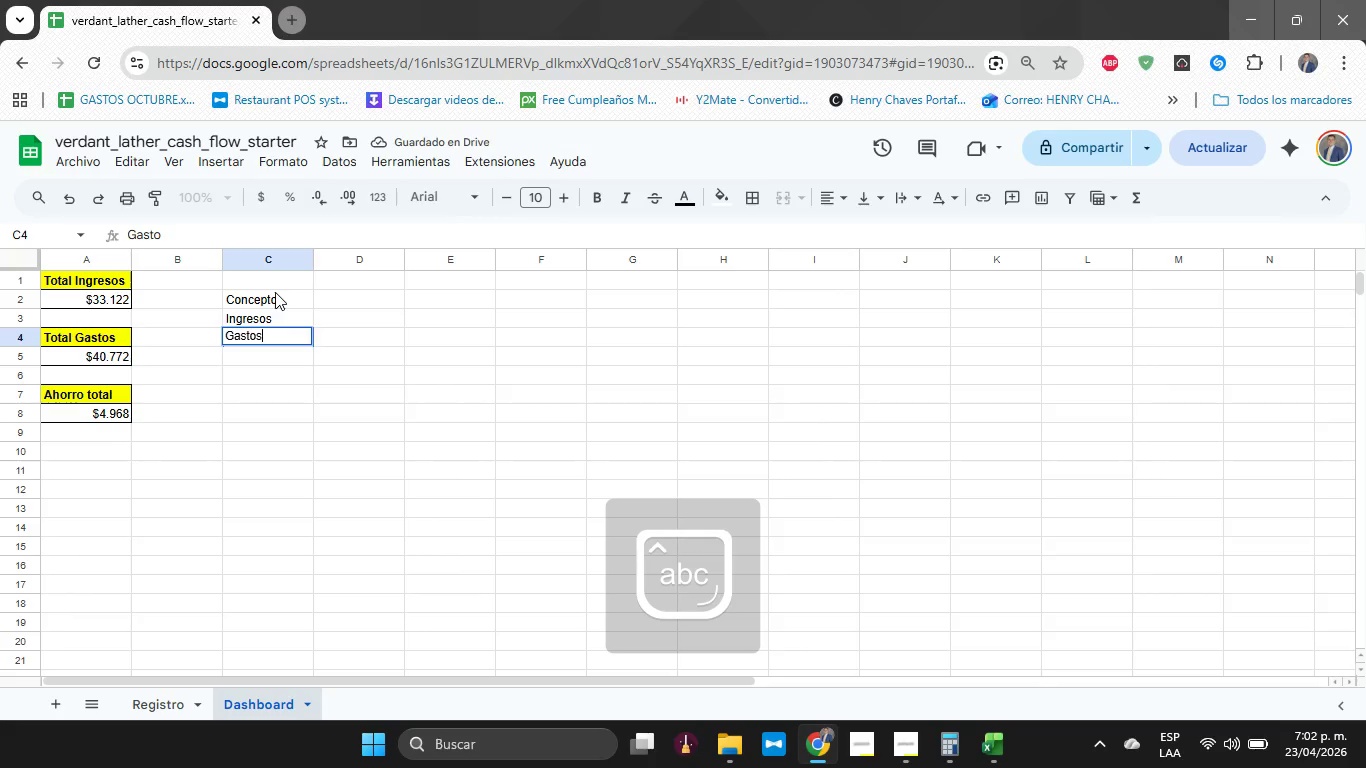 
key(Enter)
 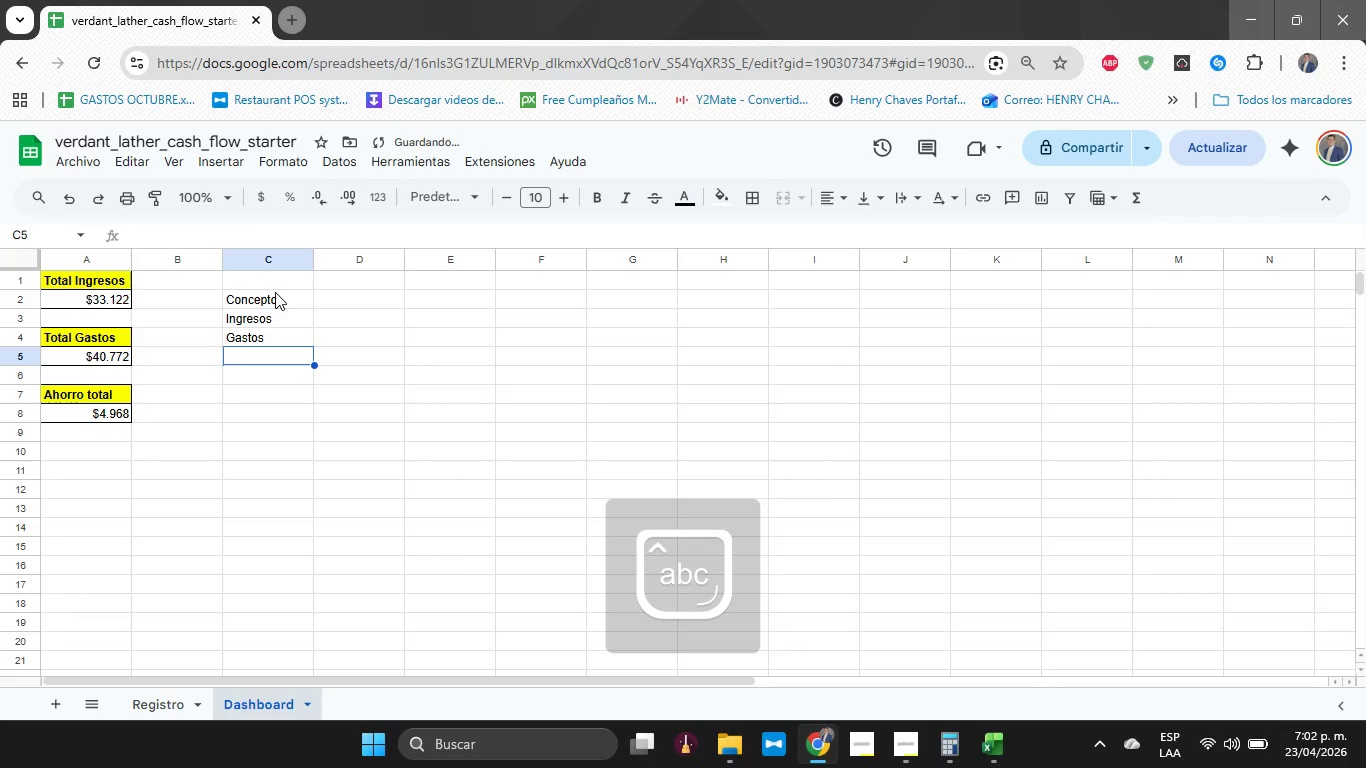 
key(ArrowUp)
 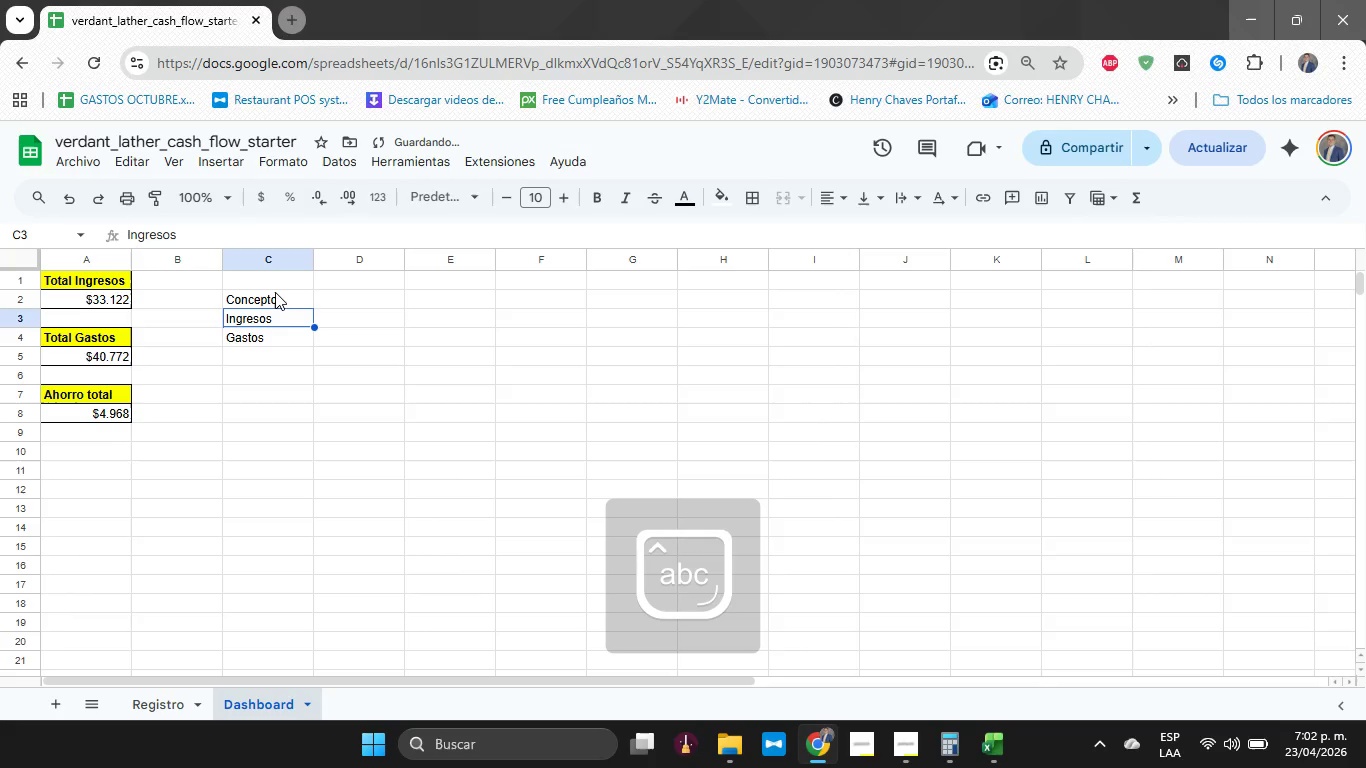 
key(ArrowUp)
 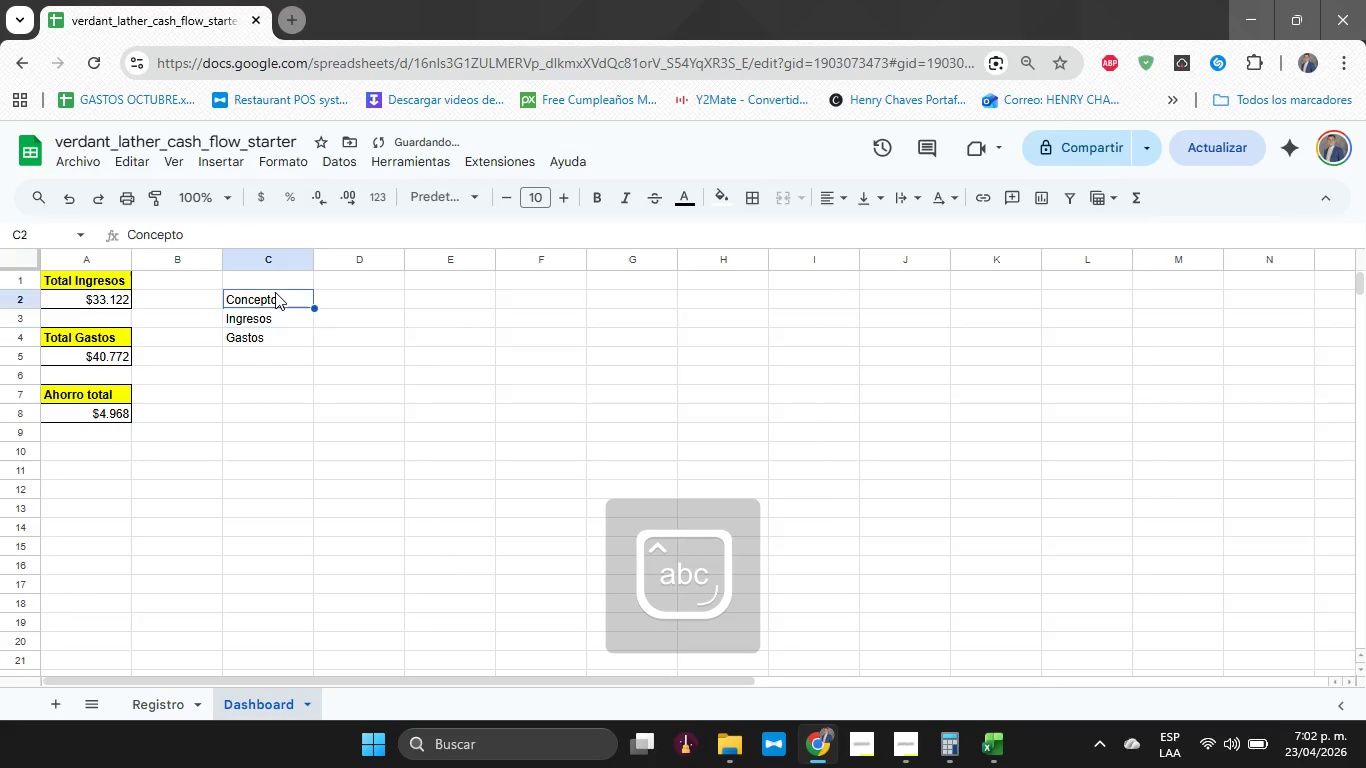 
key(ArrowUp)
 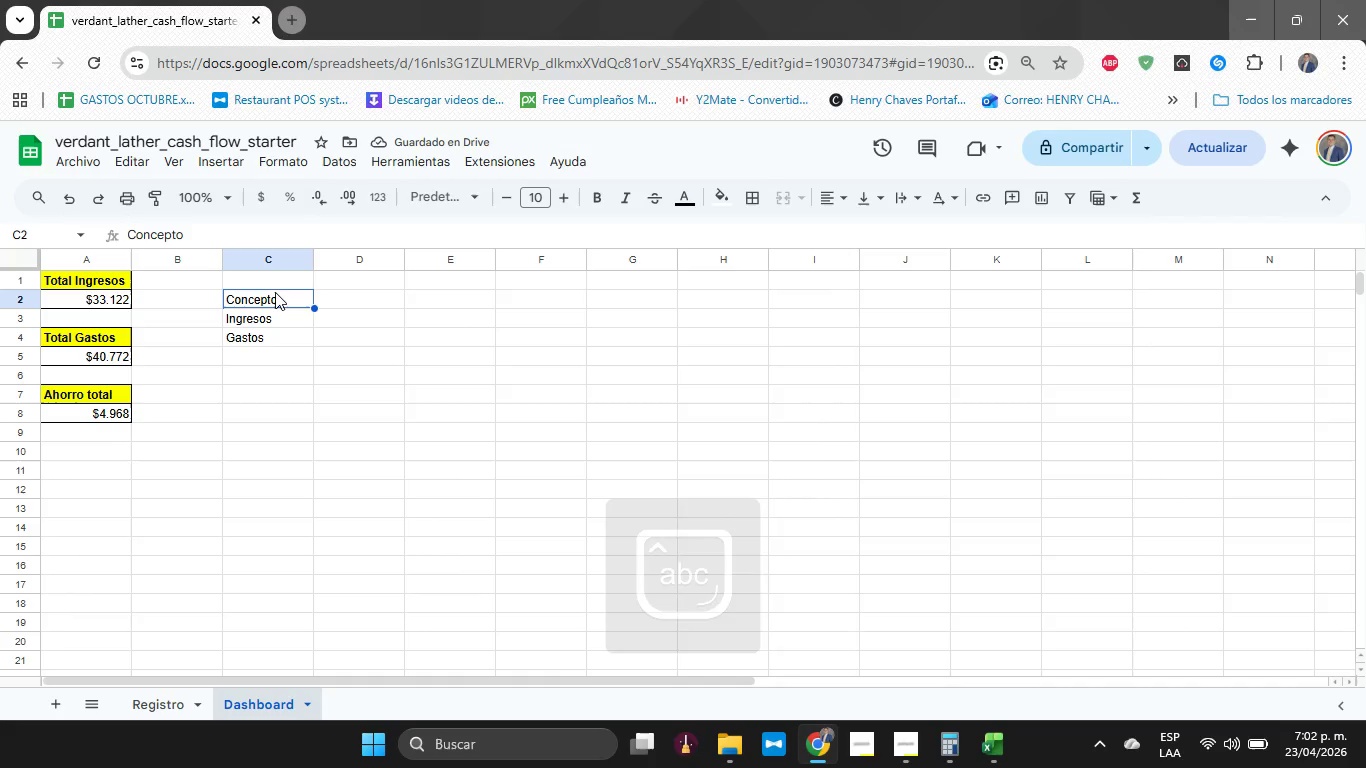 
key(Shift+ArrowRight)
 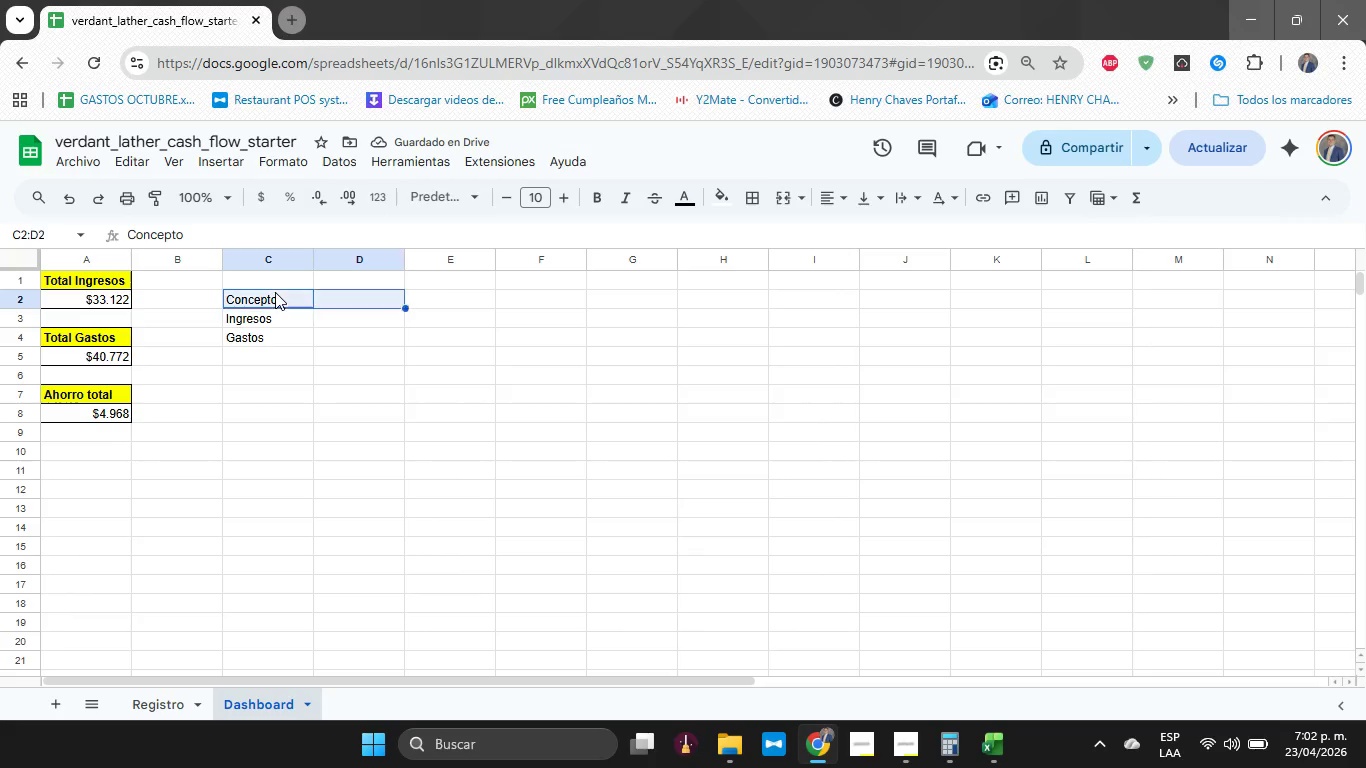 
key(Shift+ArrowDown)
 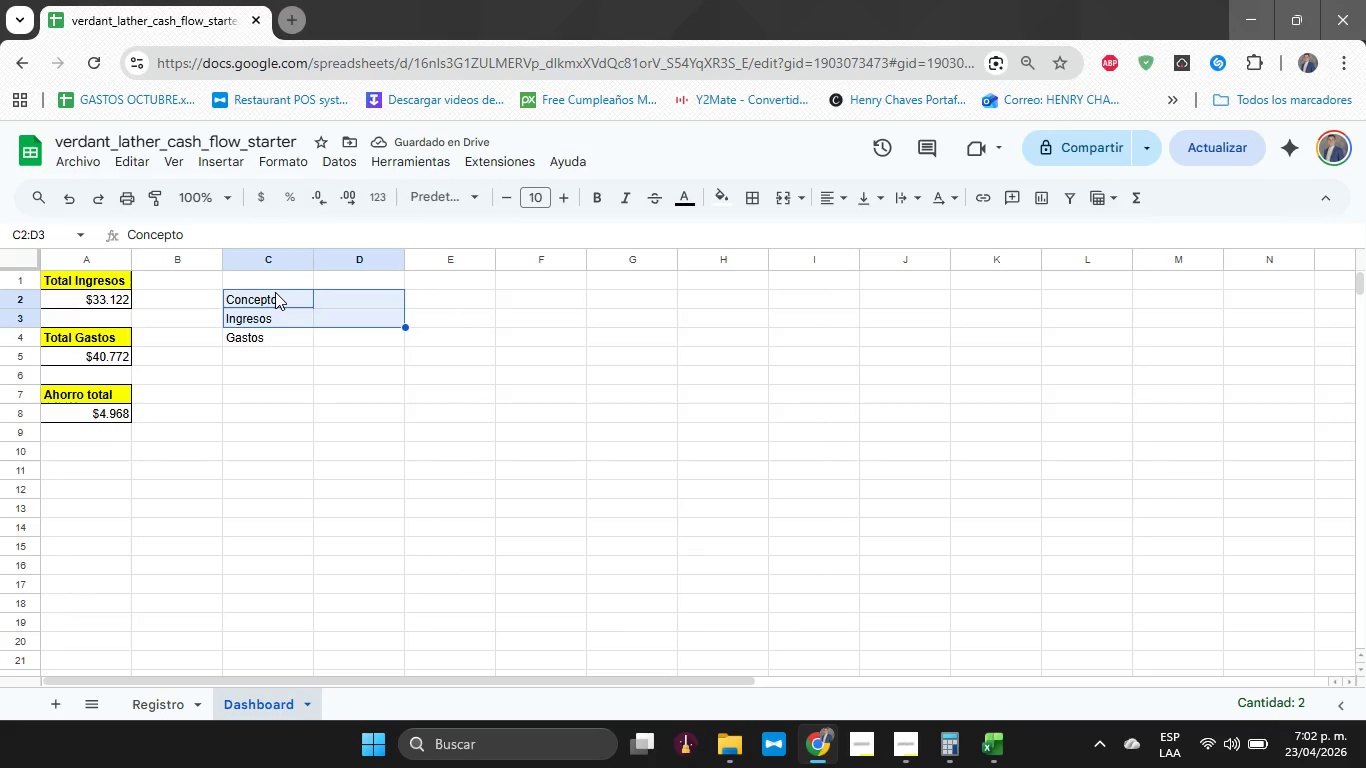 
key(Shift+ArrowDown)
 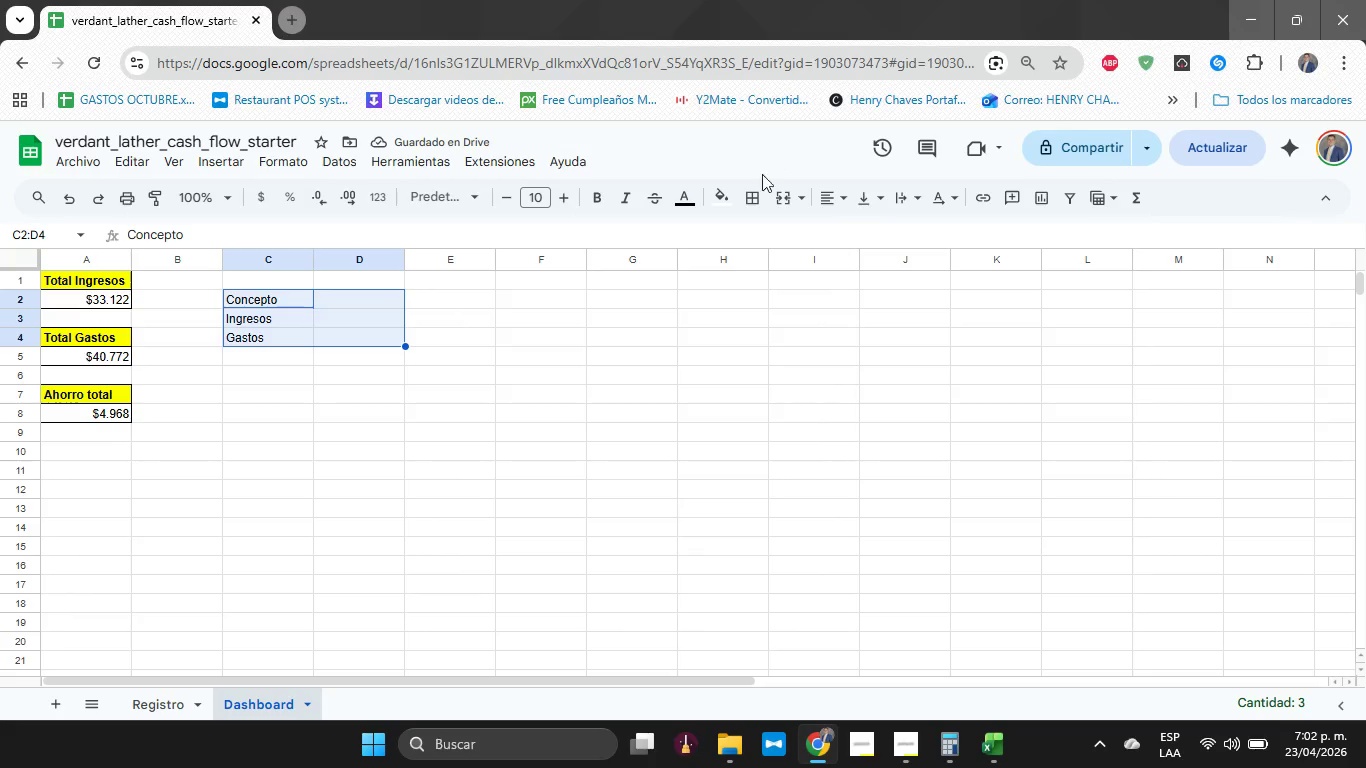 
left_click([744, 198])
 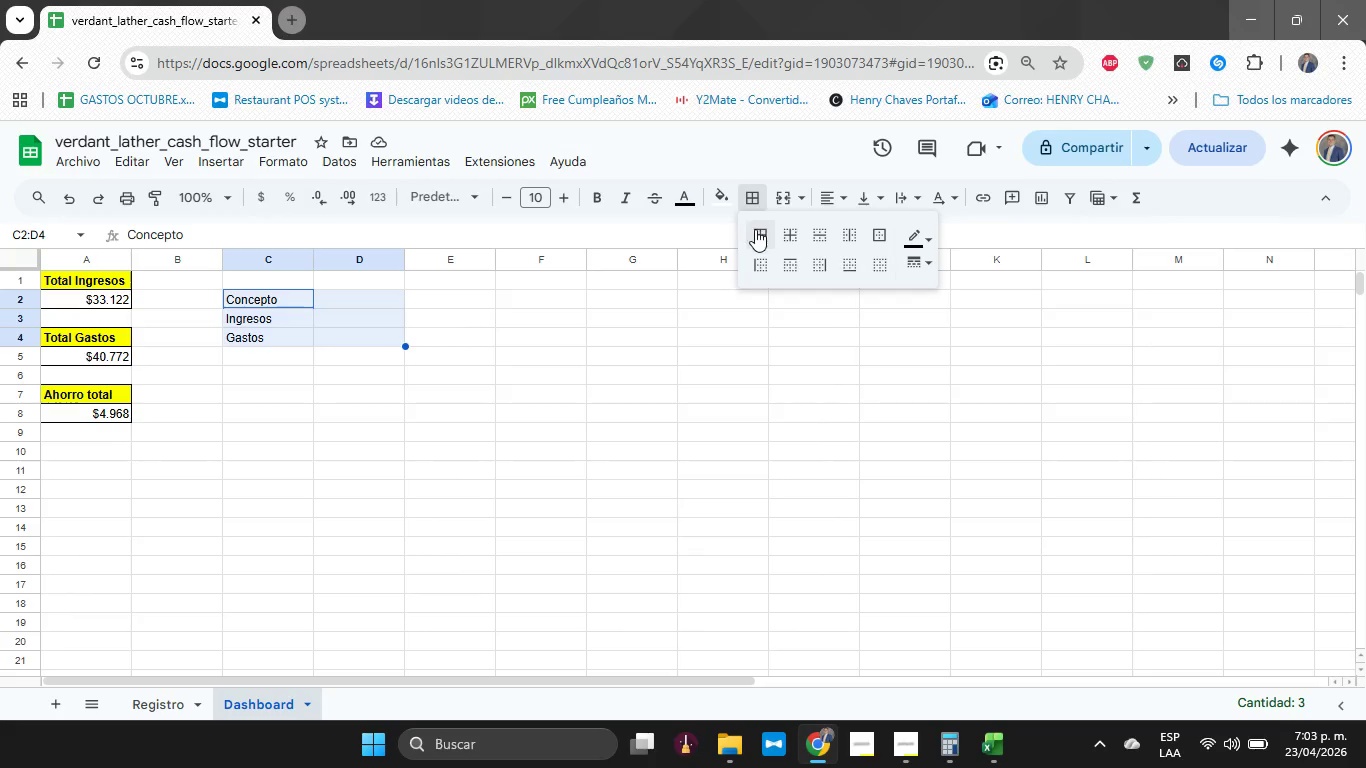 
left_click([758, 232])
 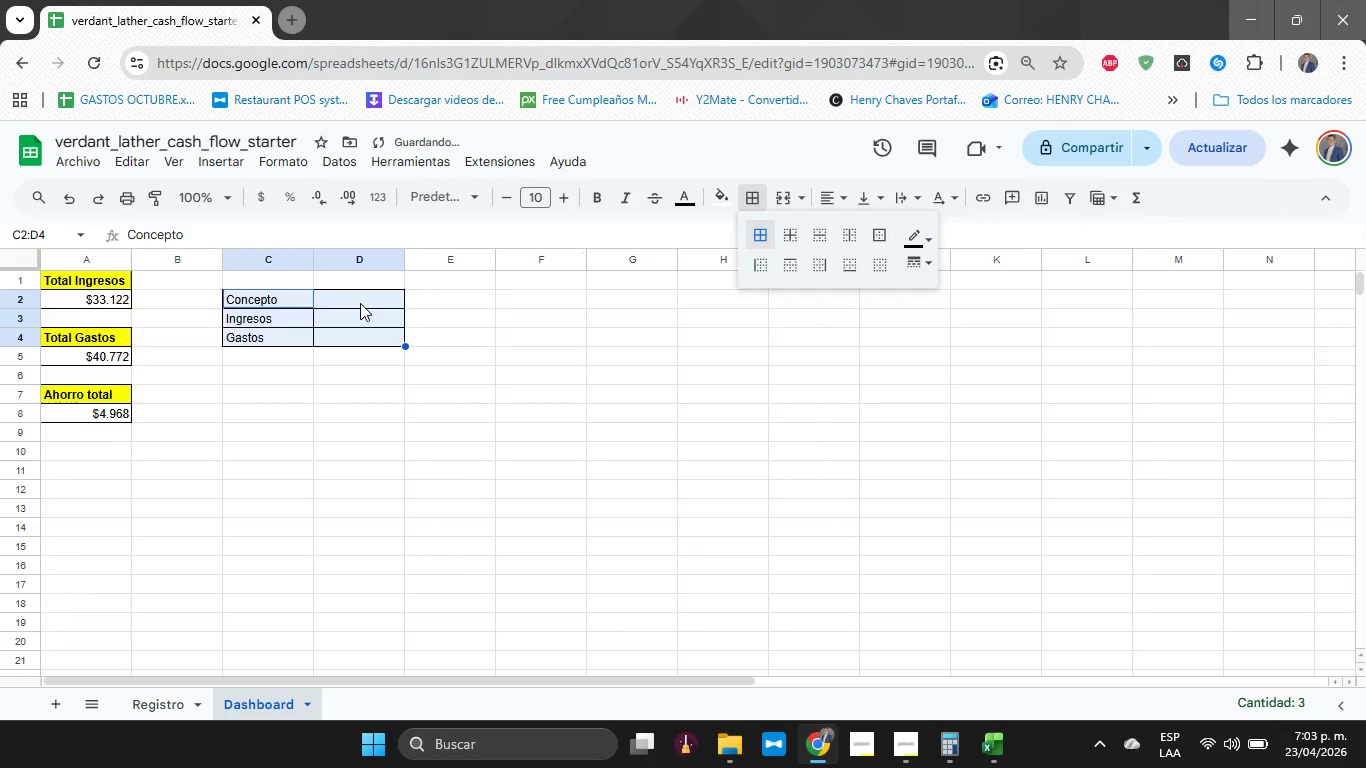 
left_click([360, 303])
 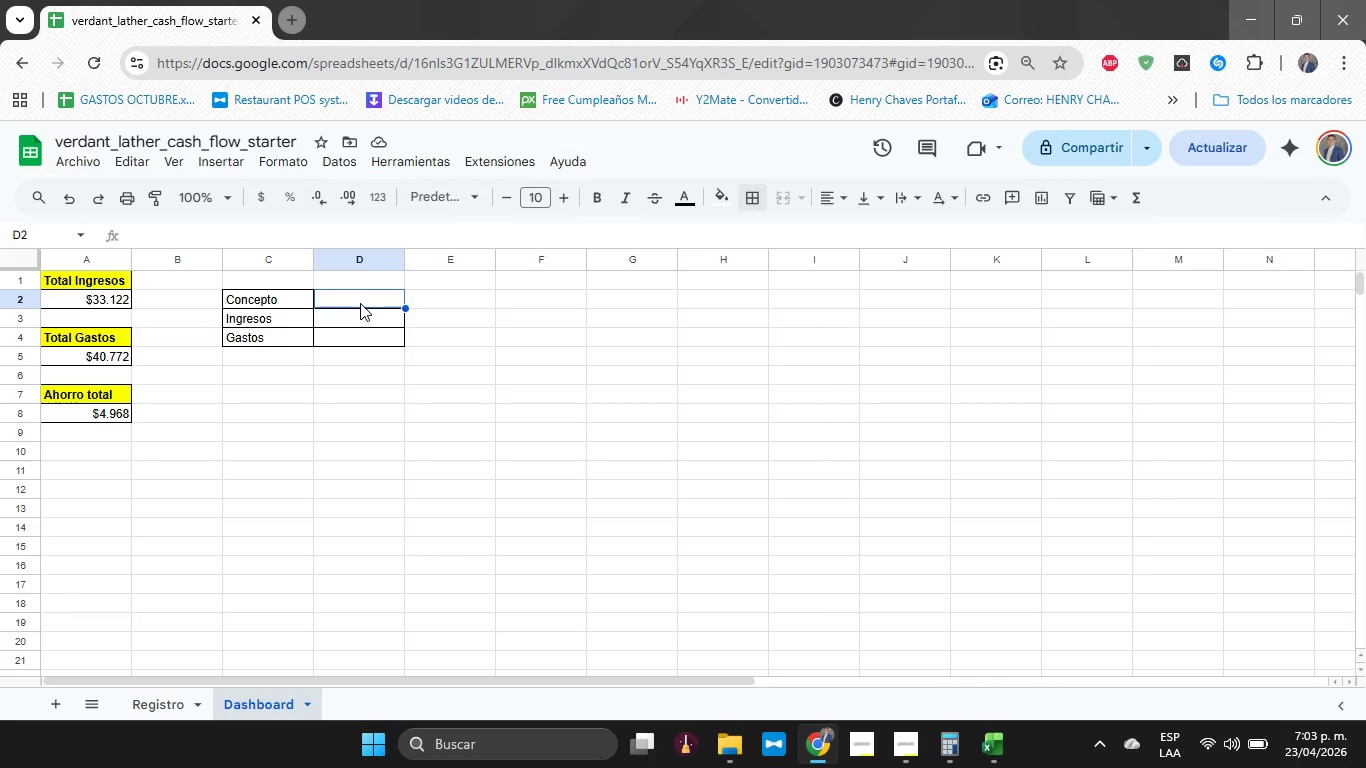 
wait(24.7)
 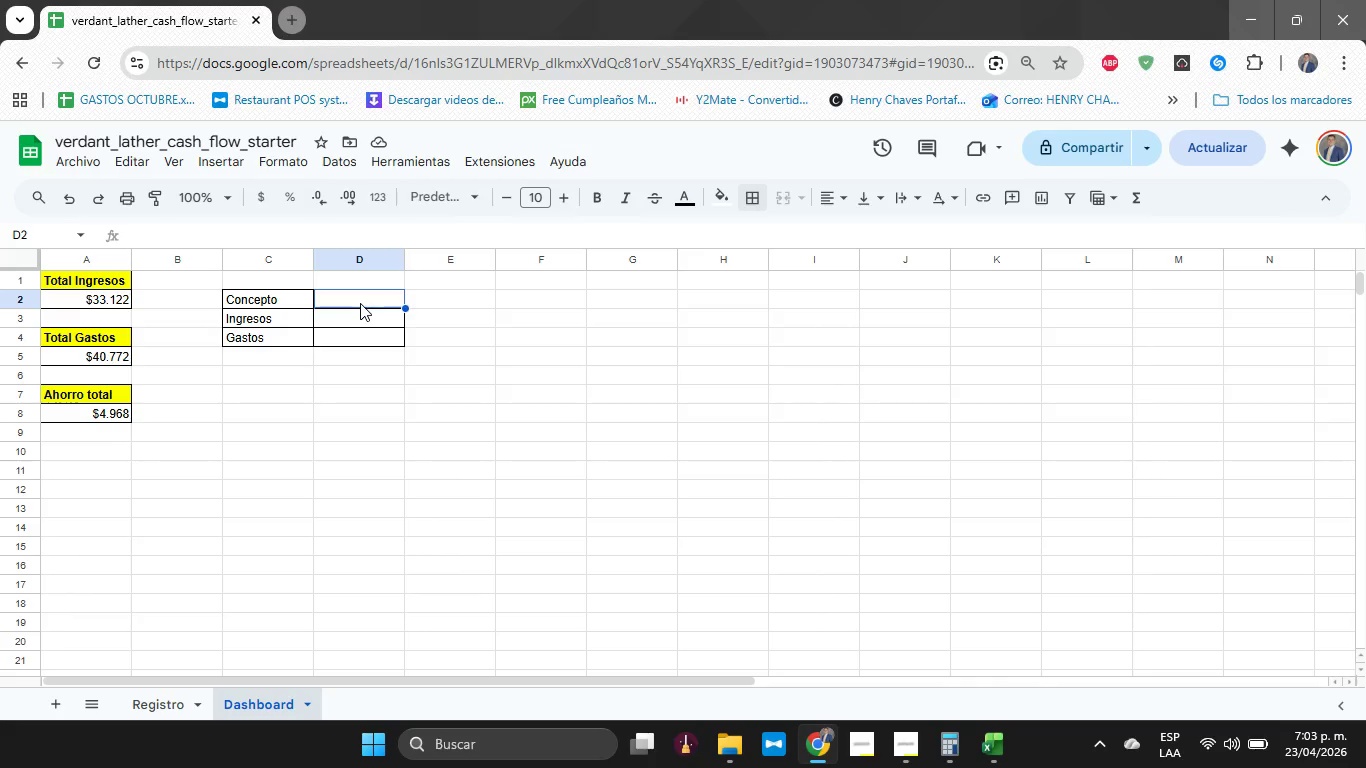 
type(val)
key(Backspace)
key(Backspace)
key(Backspace)
type(VALOR)
key(Backspace)
key(Backspace)
key(Backspace)
key(Backspace)
type(alor)
 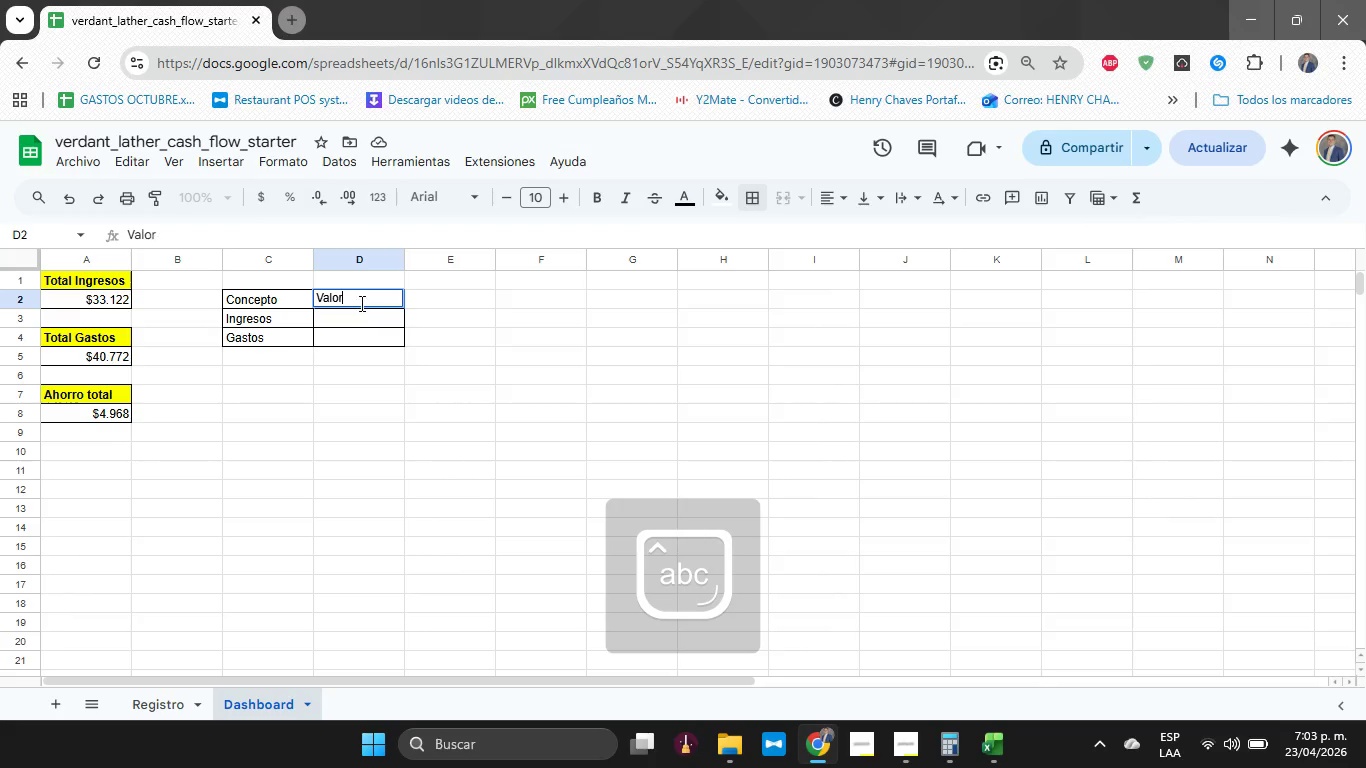 
key(Enter)
 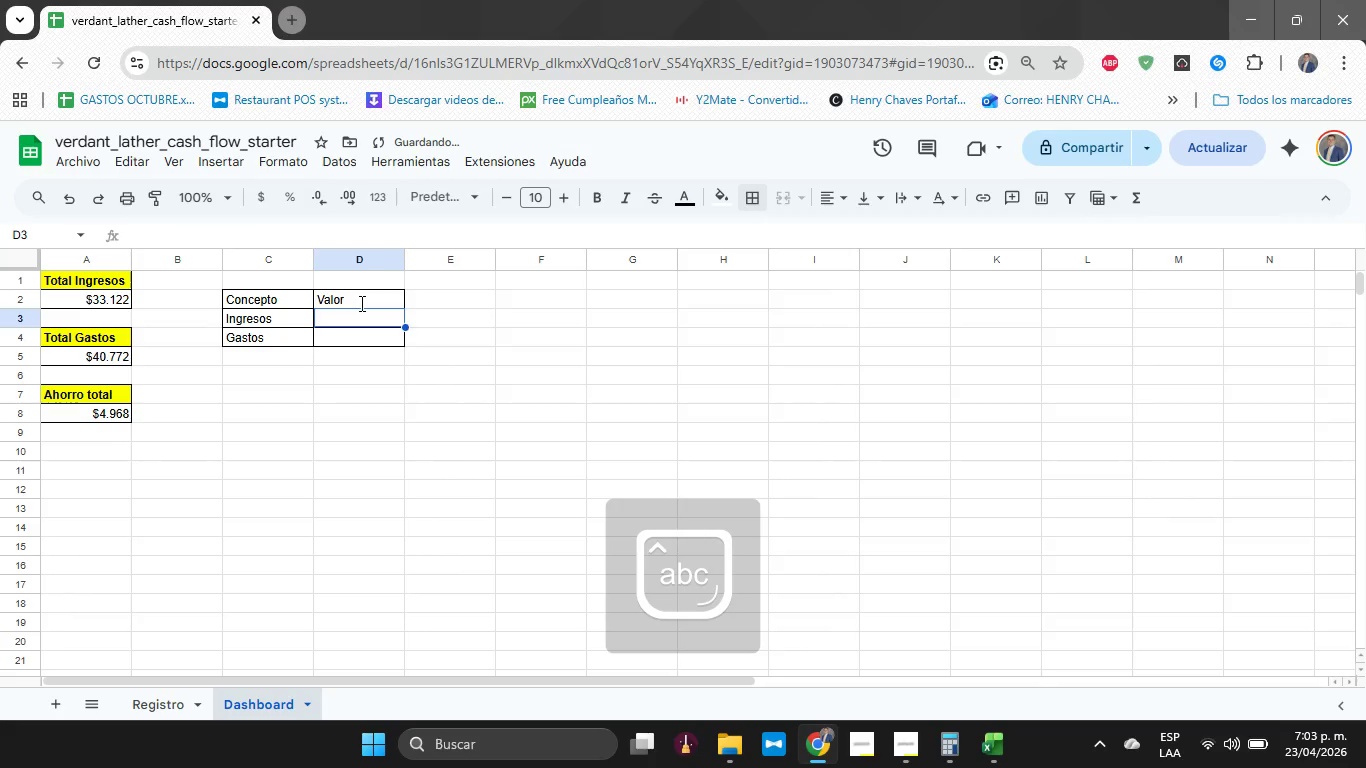 
key(ArrowLeft)
 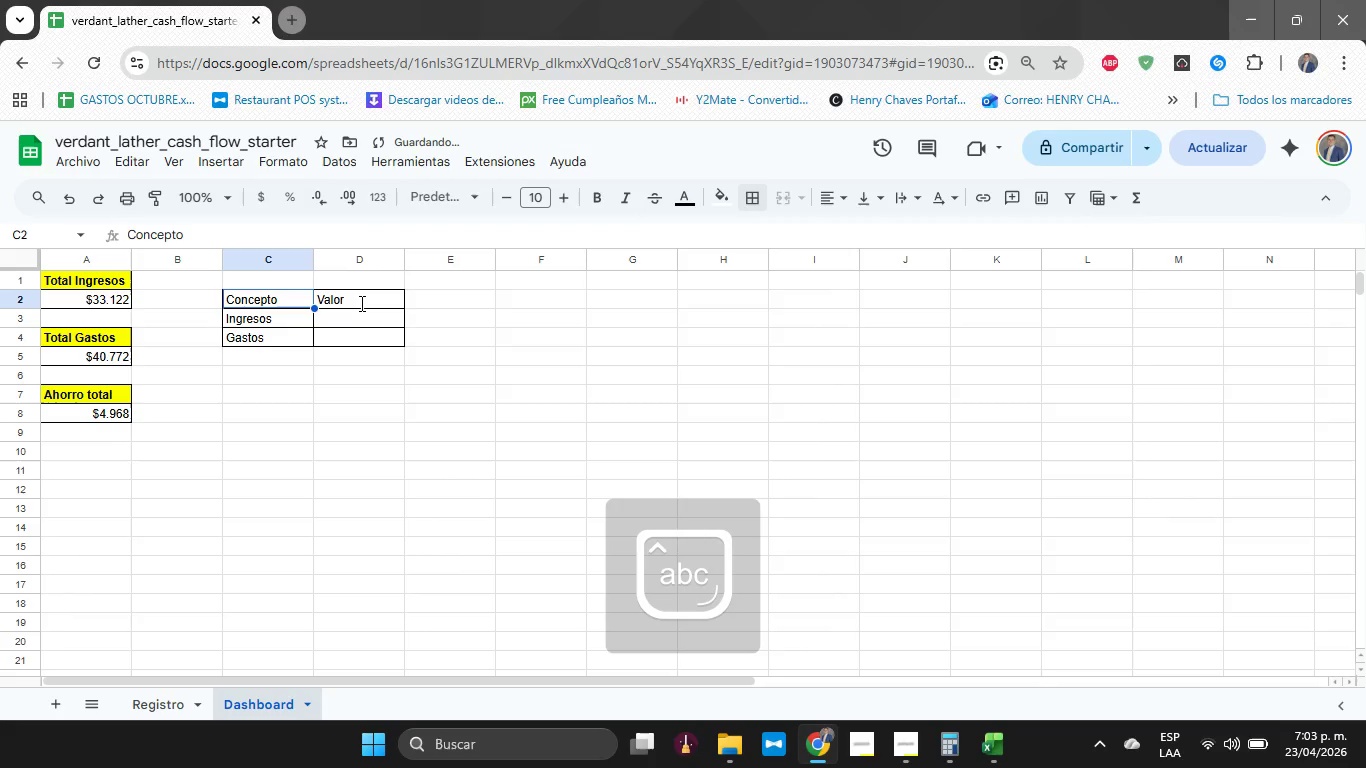 
key(ArrowUp)
 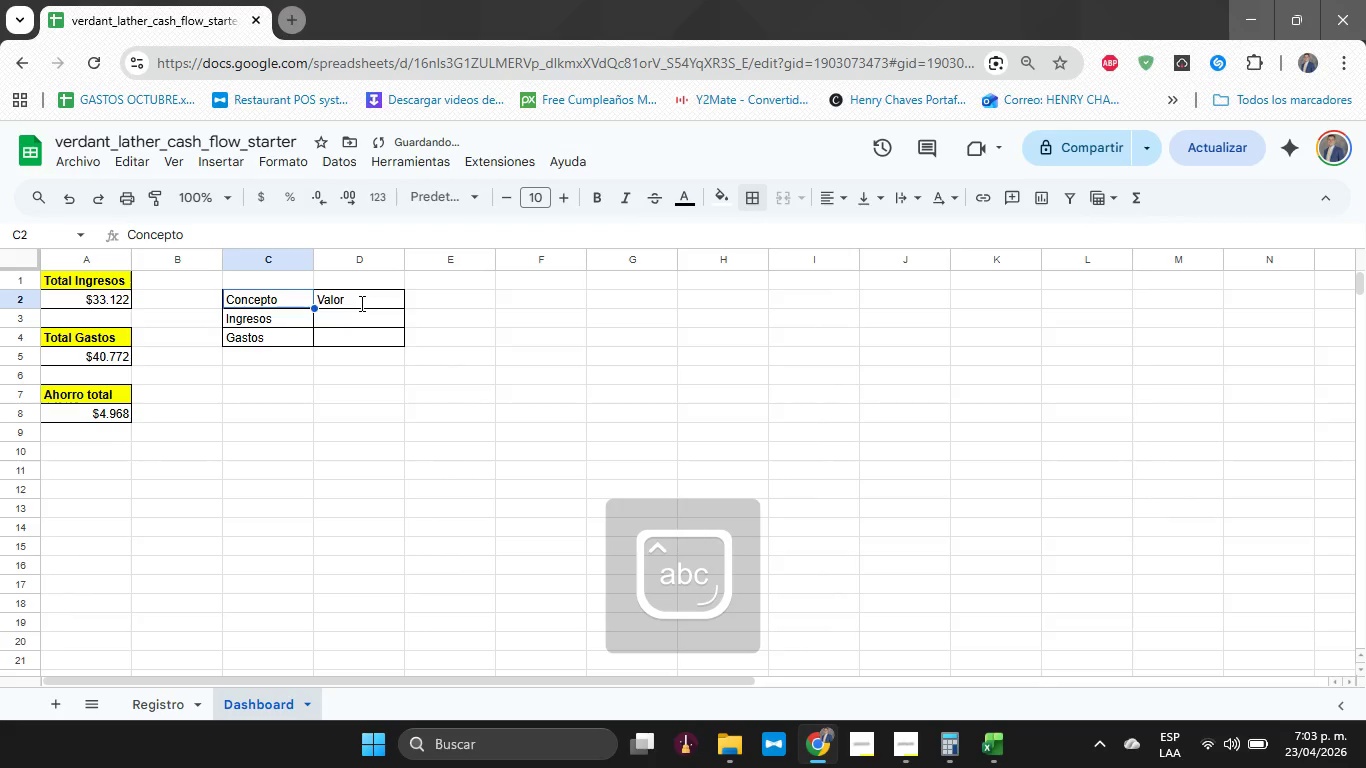 
key(Shift+ArrowRight)
 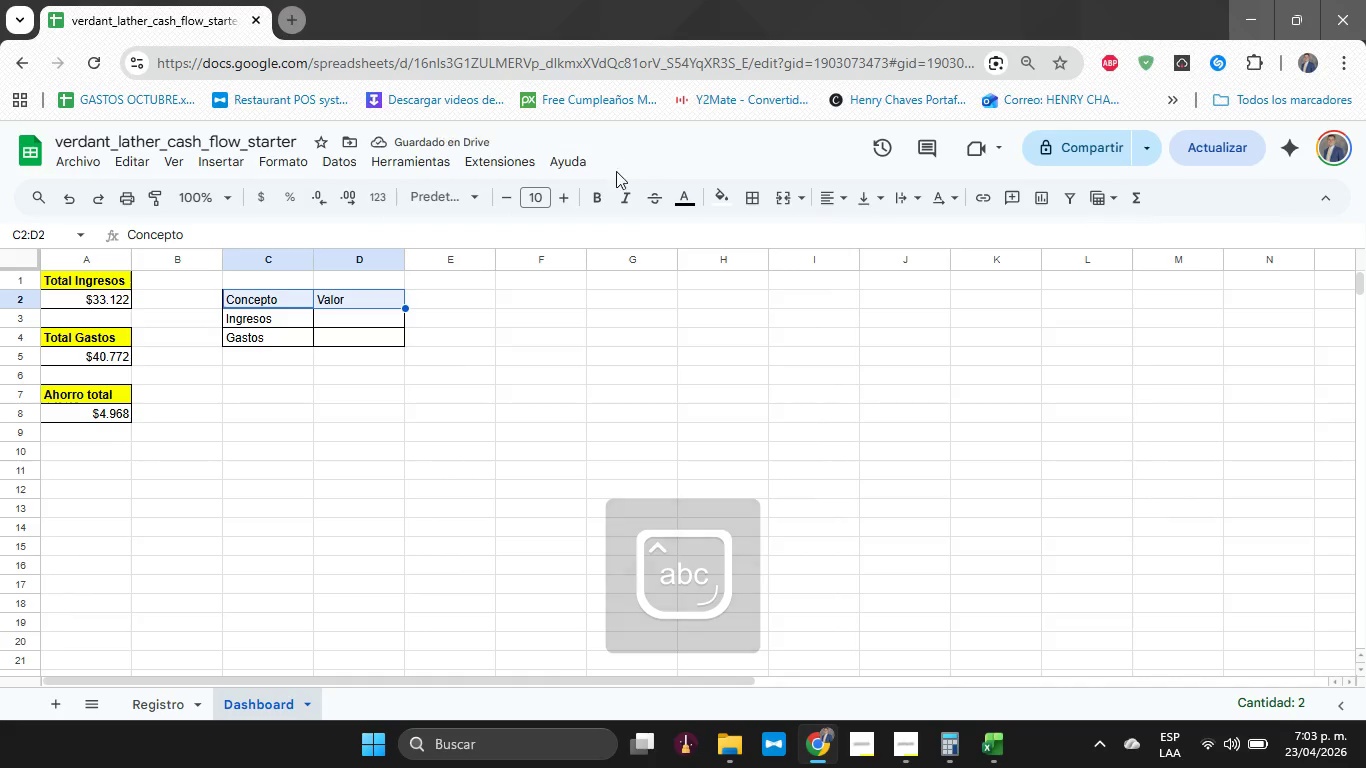 
left_click([598, 190])
 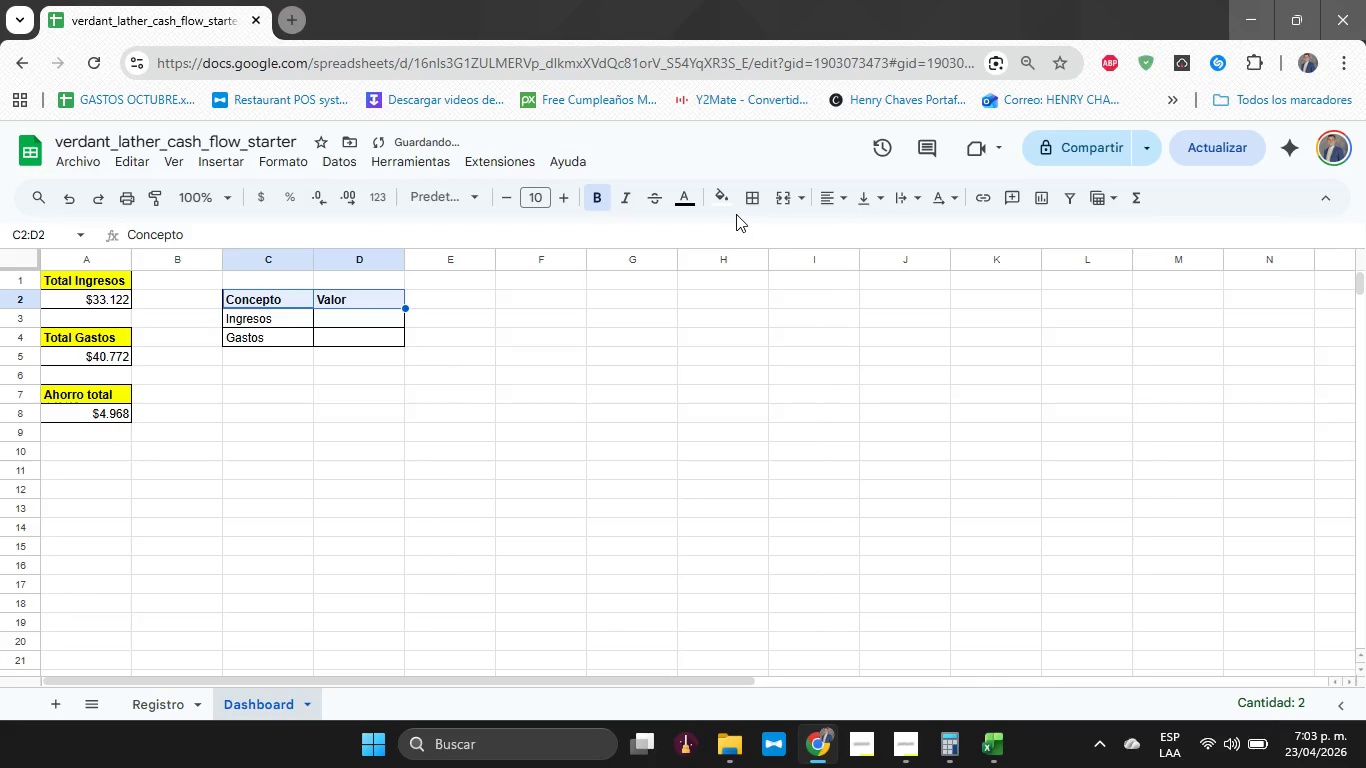 
left_click([732, 208])
 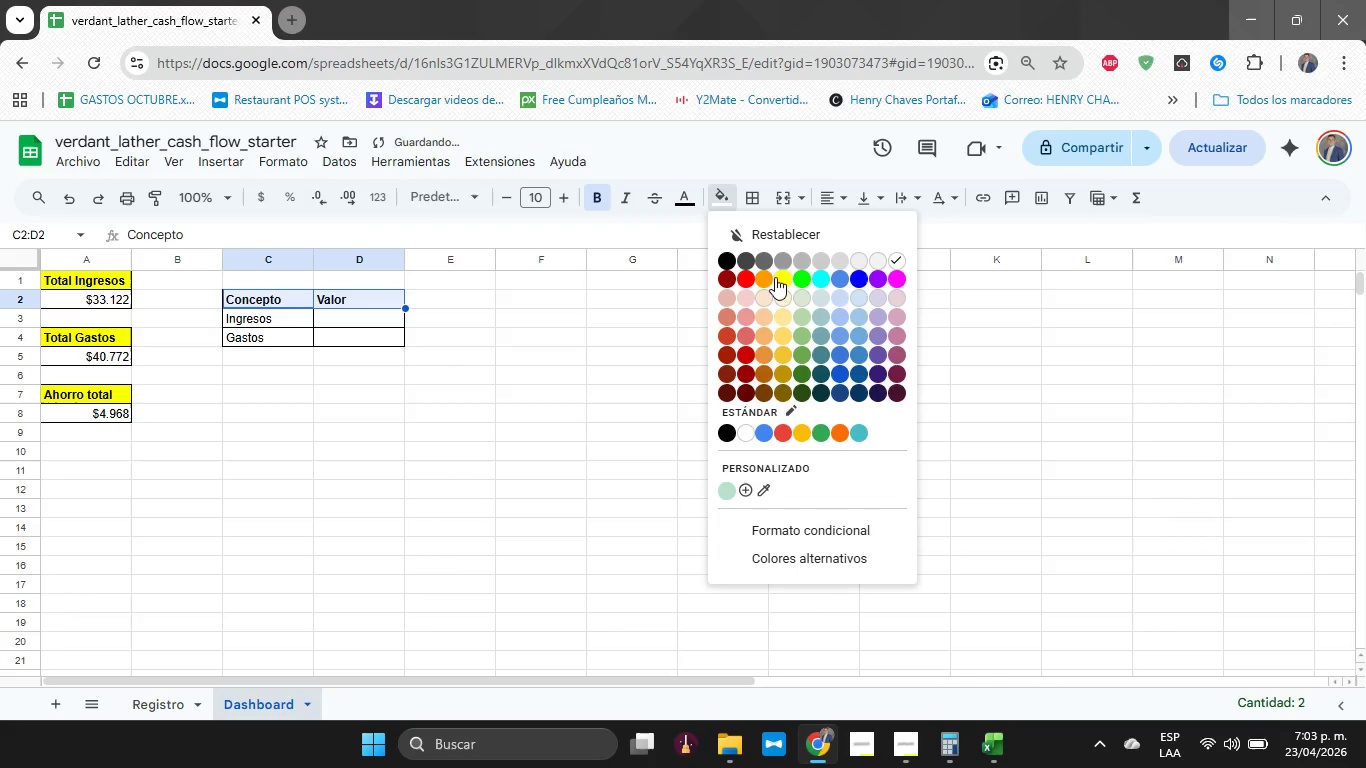 
left_click([781, 283])
 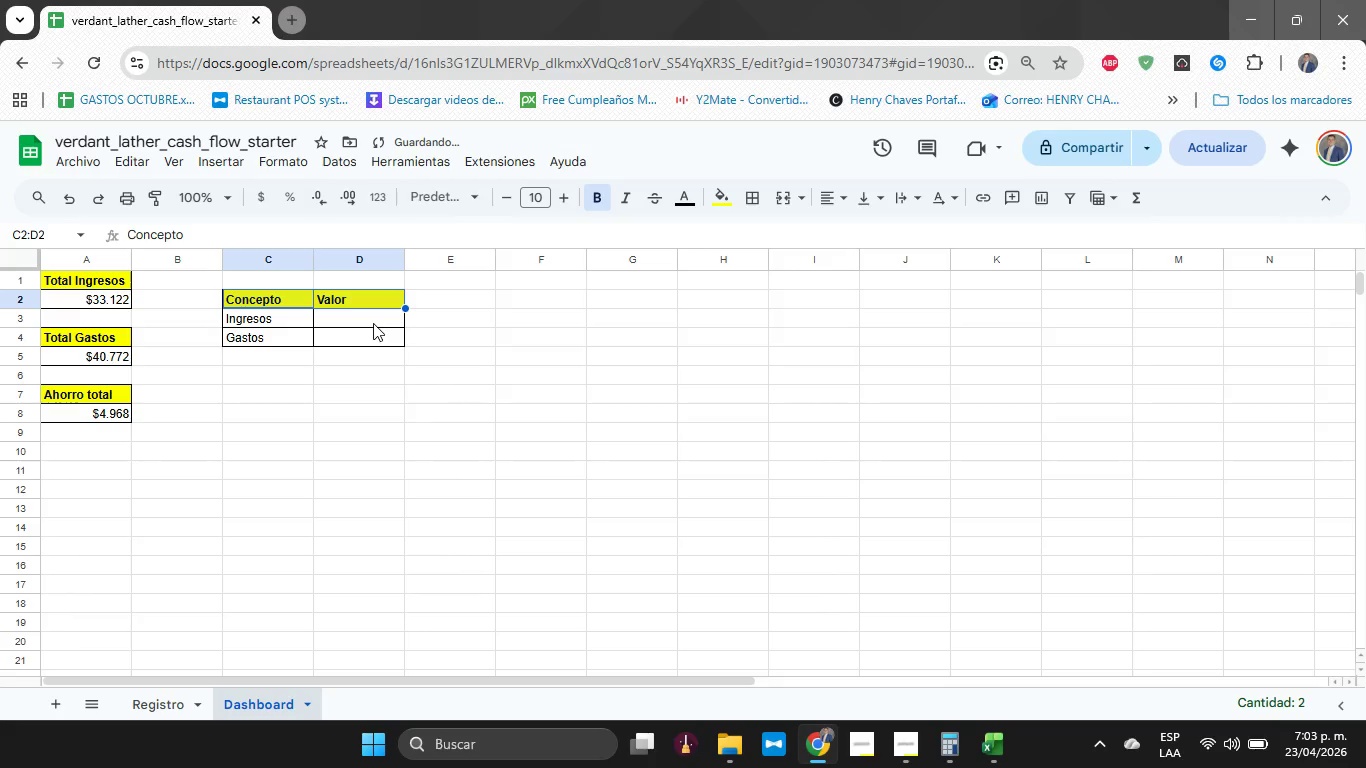 
left_click([373, 319])
 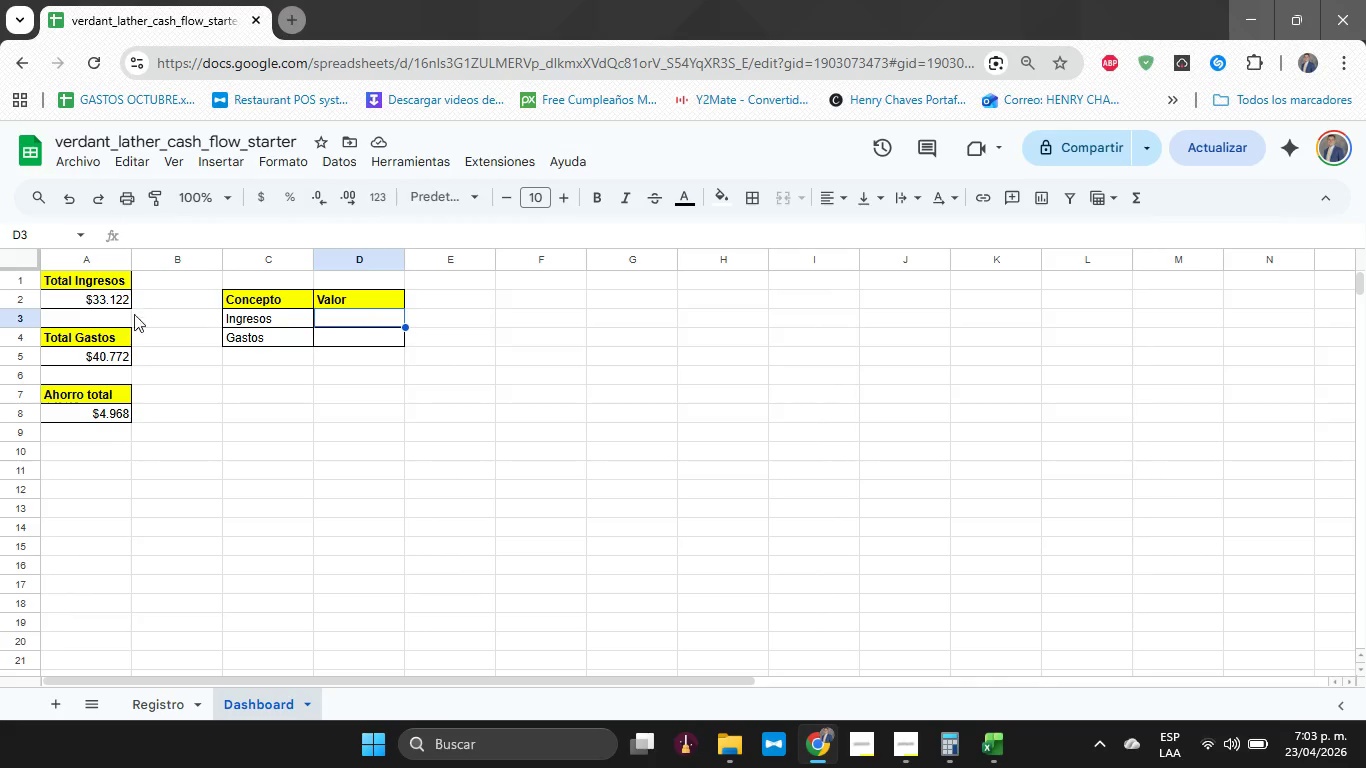 
wait(13.56)
 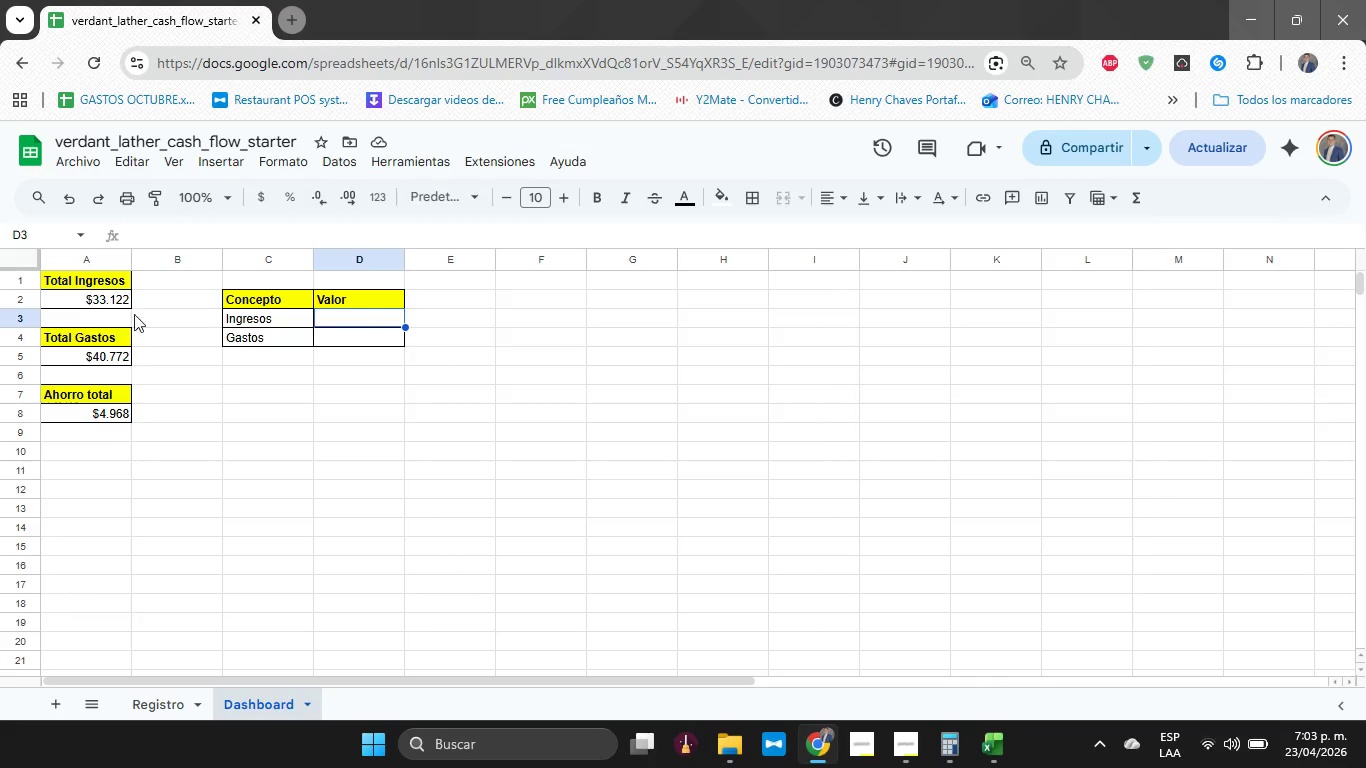 
left_click([107, 301])
 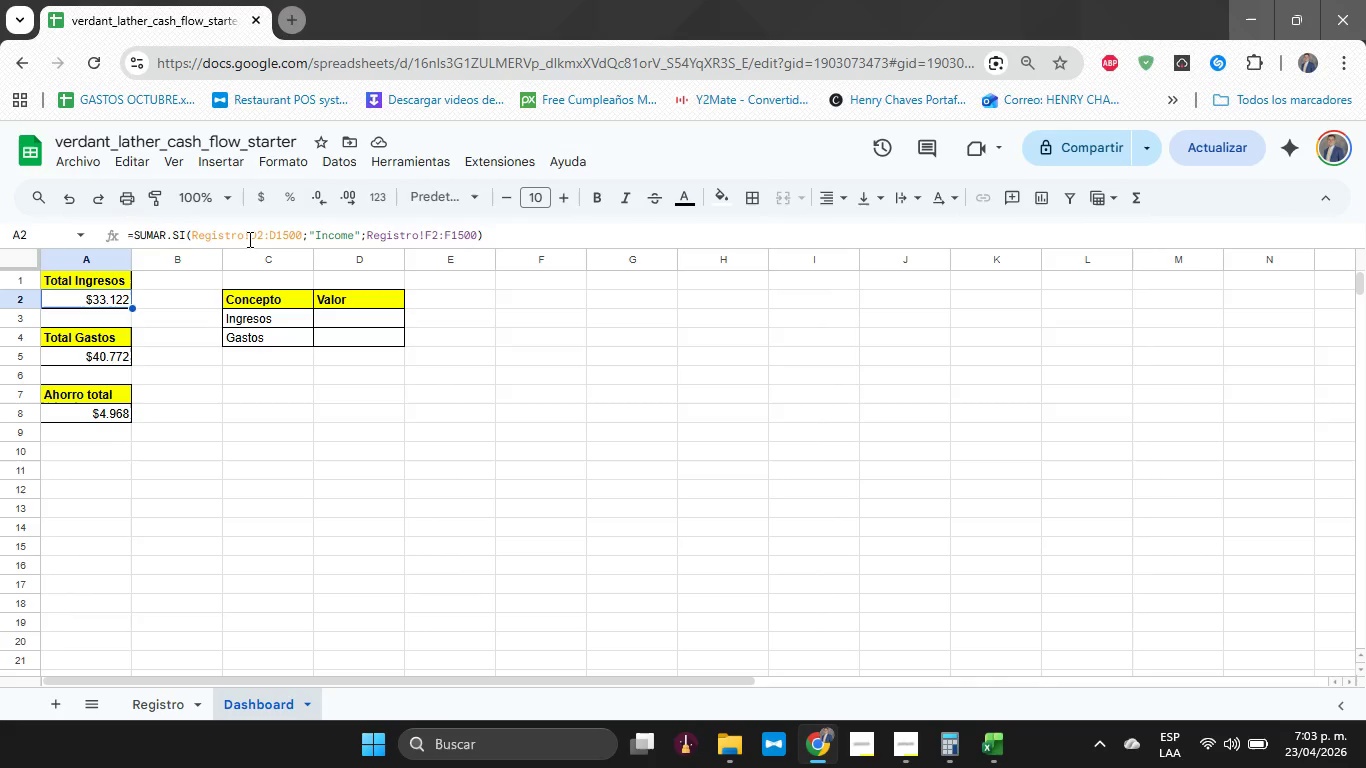 
double_click([248, 239])
 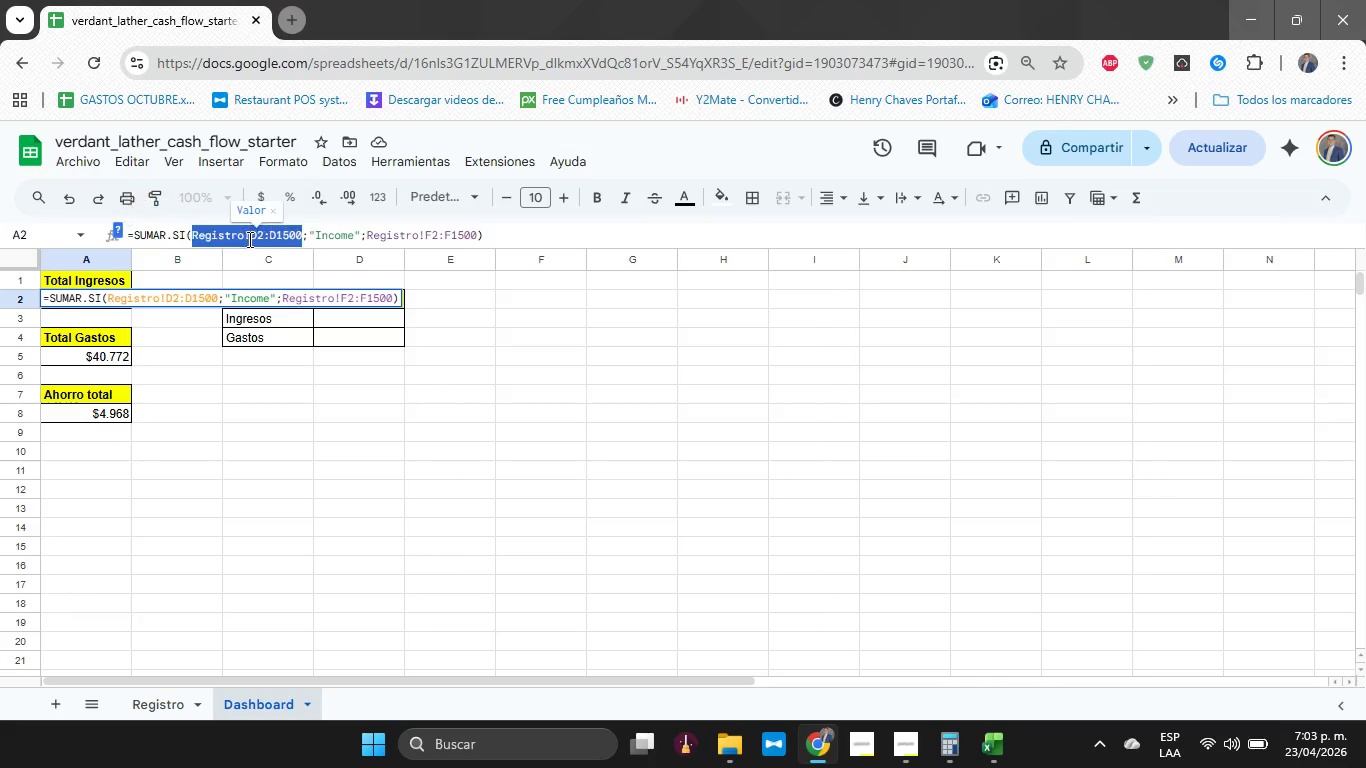 
triple_click([248, 239])
 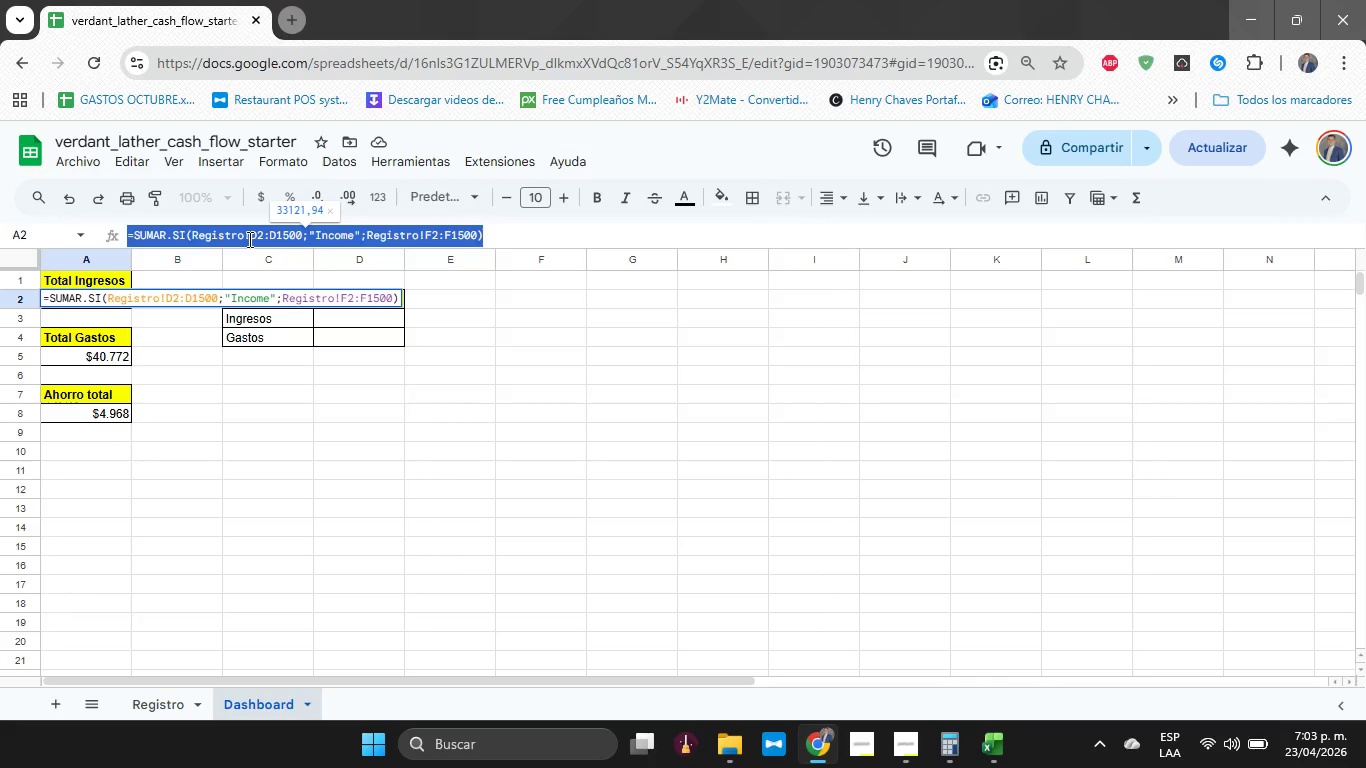 
key(Control+C)
 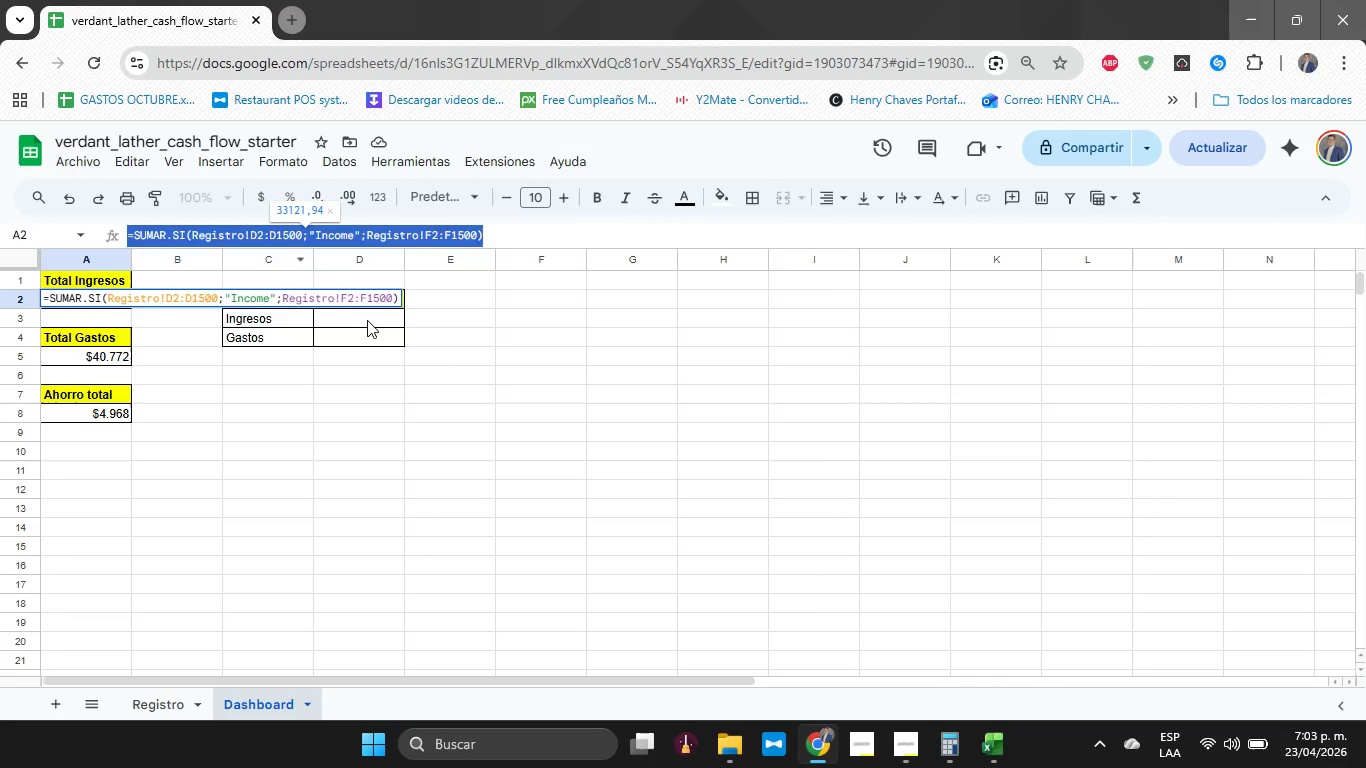 
left_click([369, 317])
 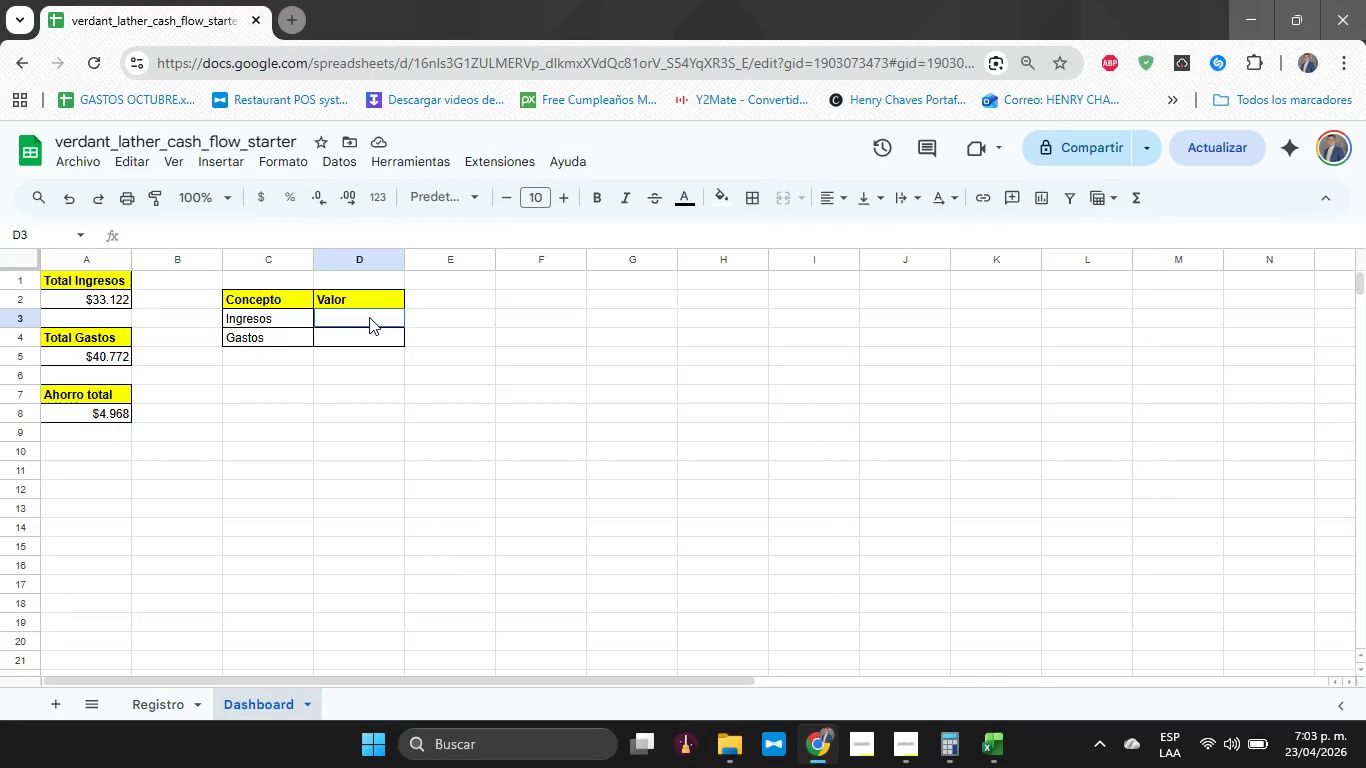 
key(Control+V)
 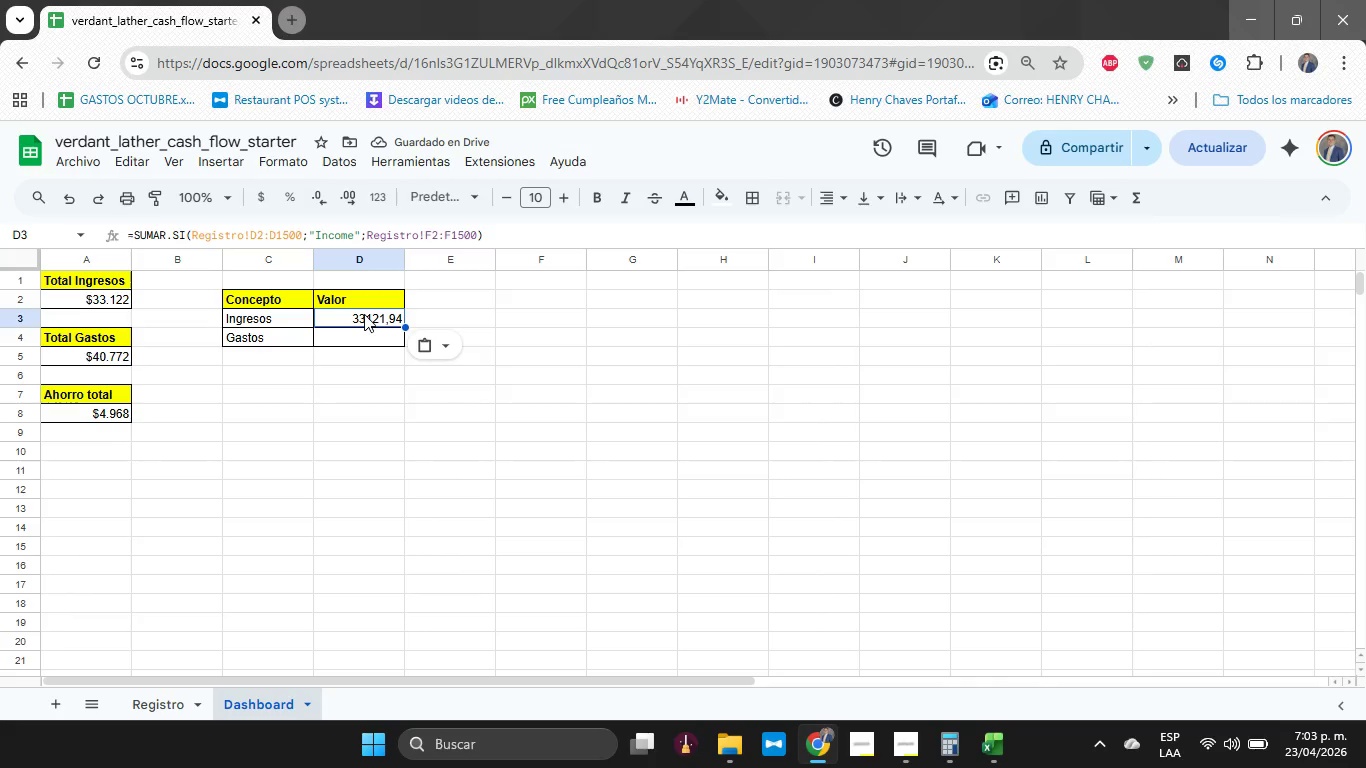 
key(Enter)
 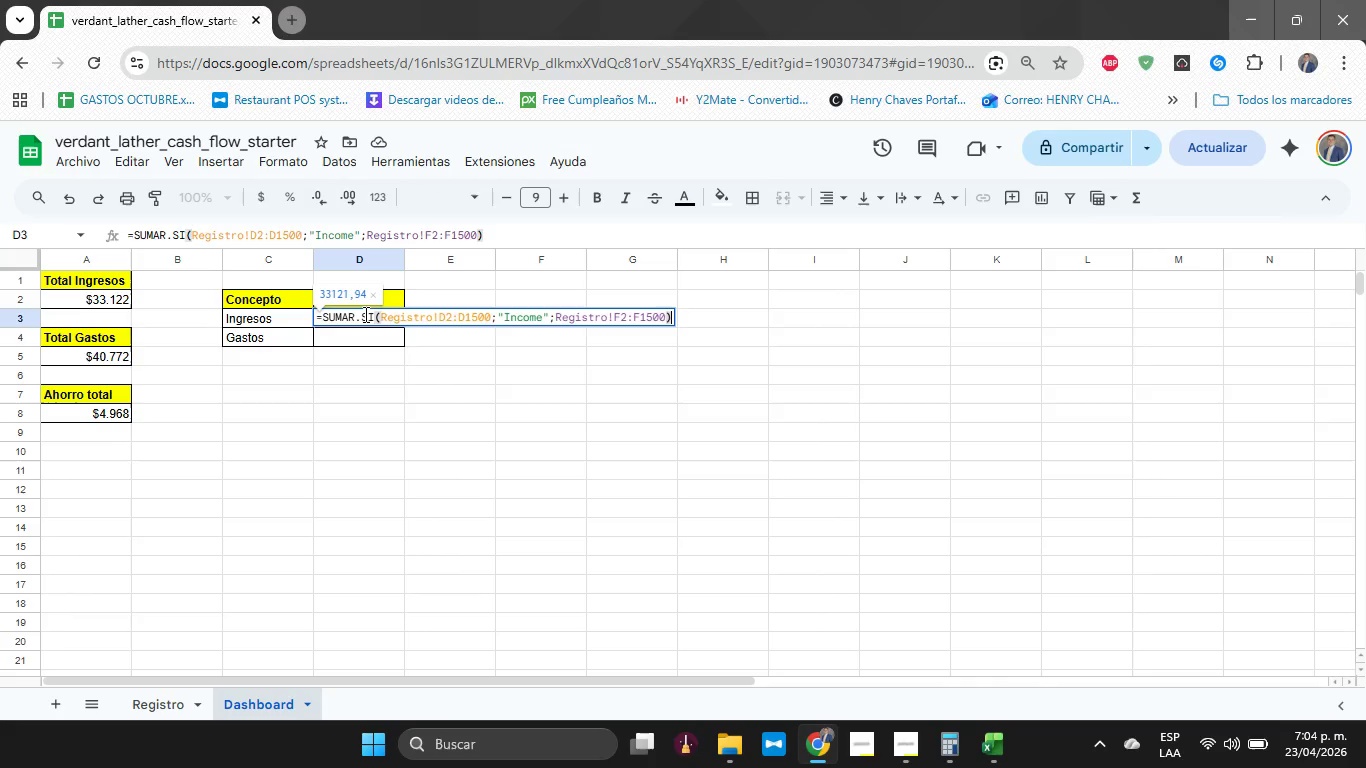 
key(Enter)
 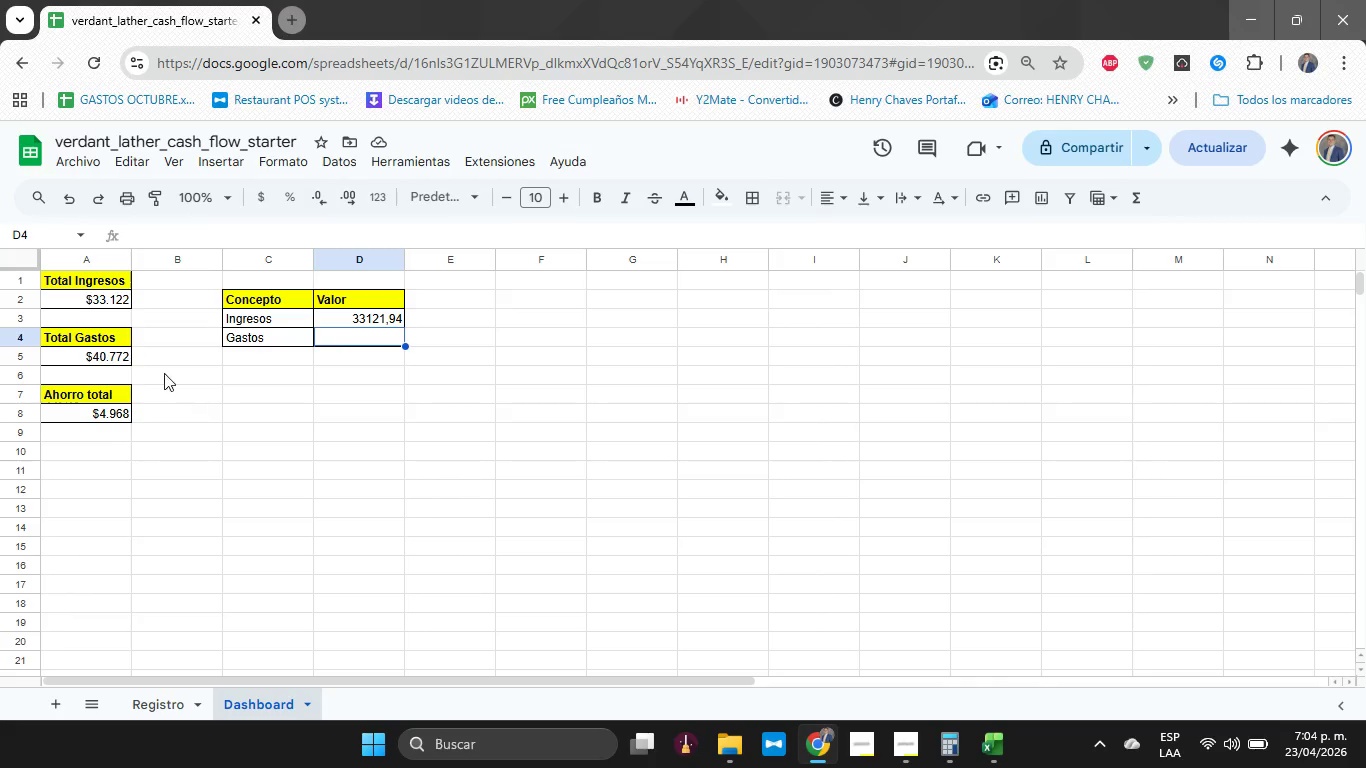 
left_click([109, 362])
 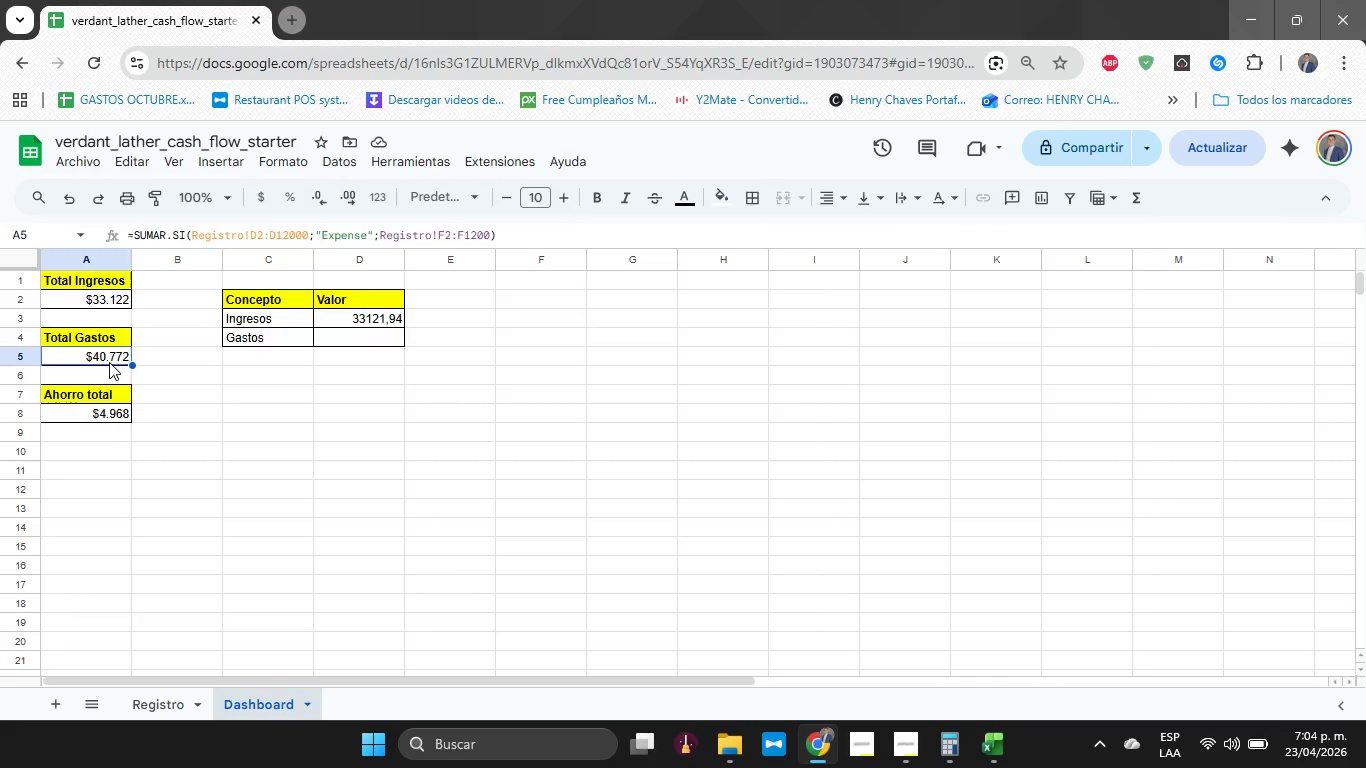 
key(Control+C)
 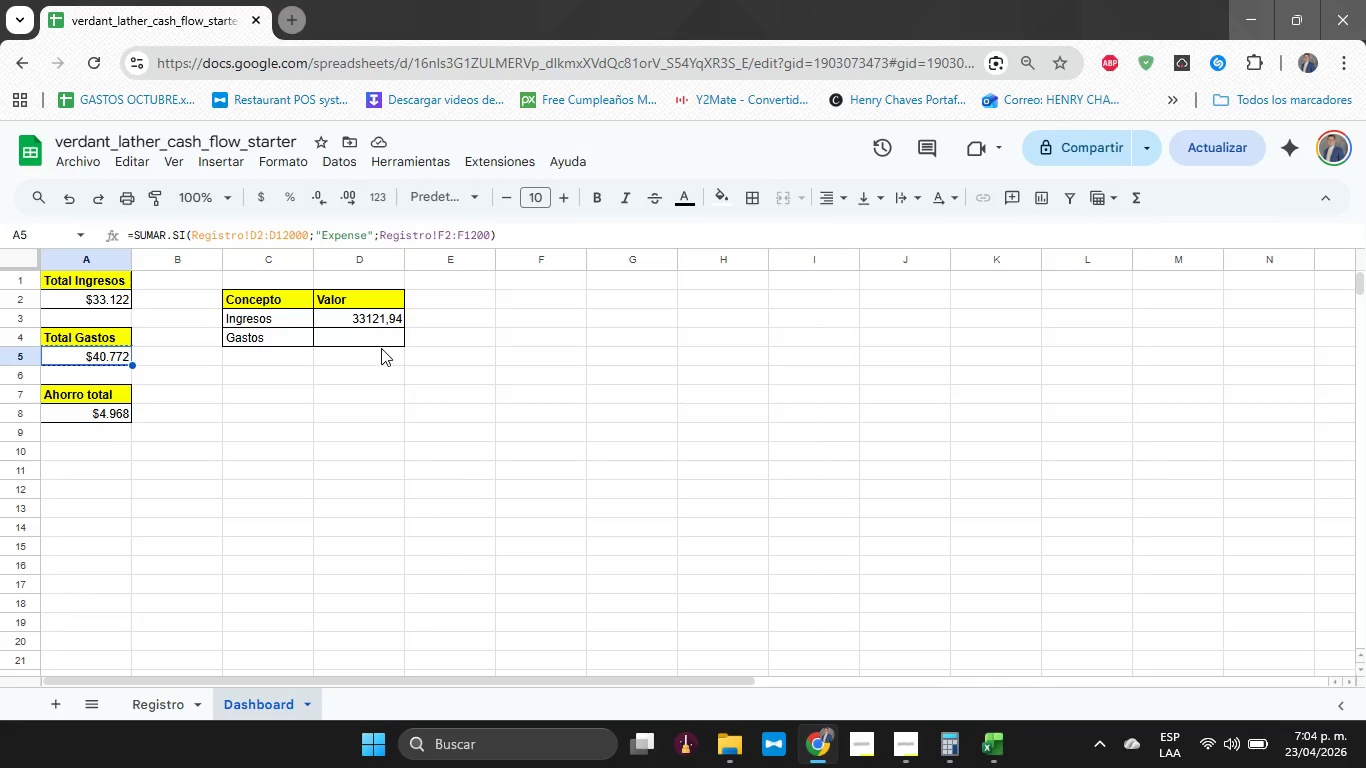 
left_click([379, 340])
 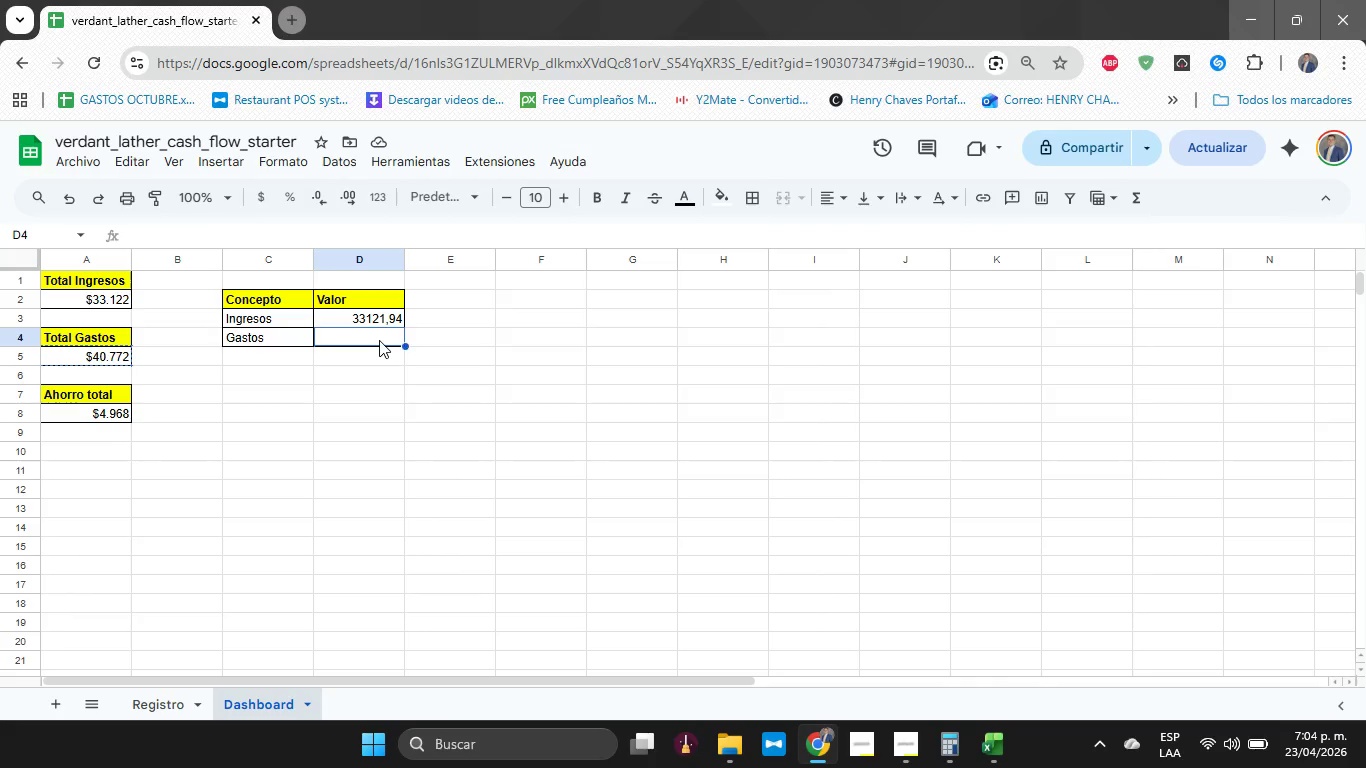 
key(Control+V)
 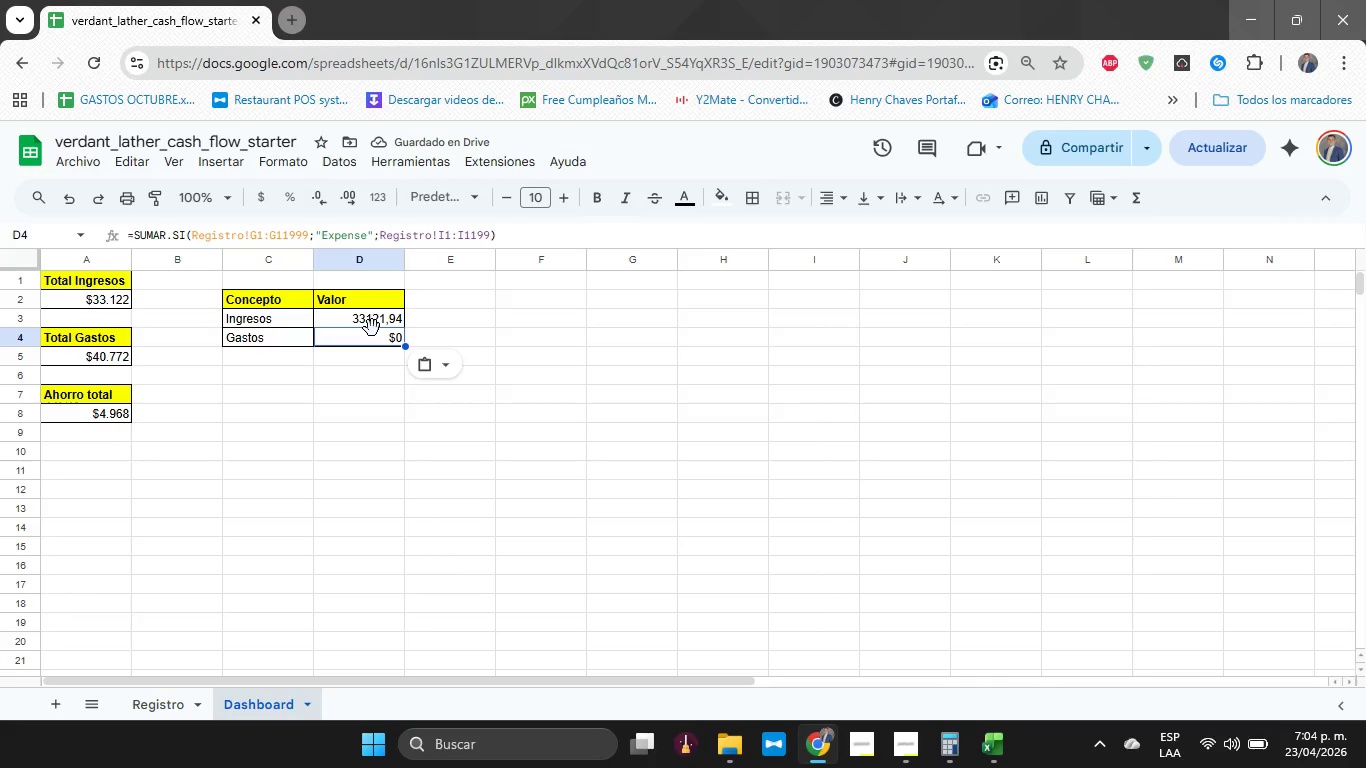 
left_click([116, 354])
 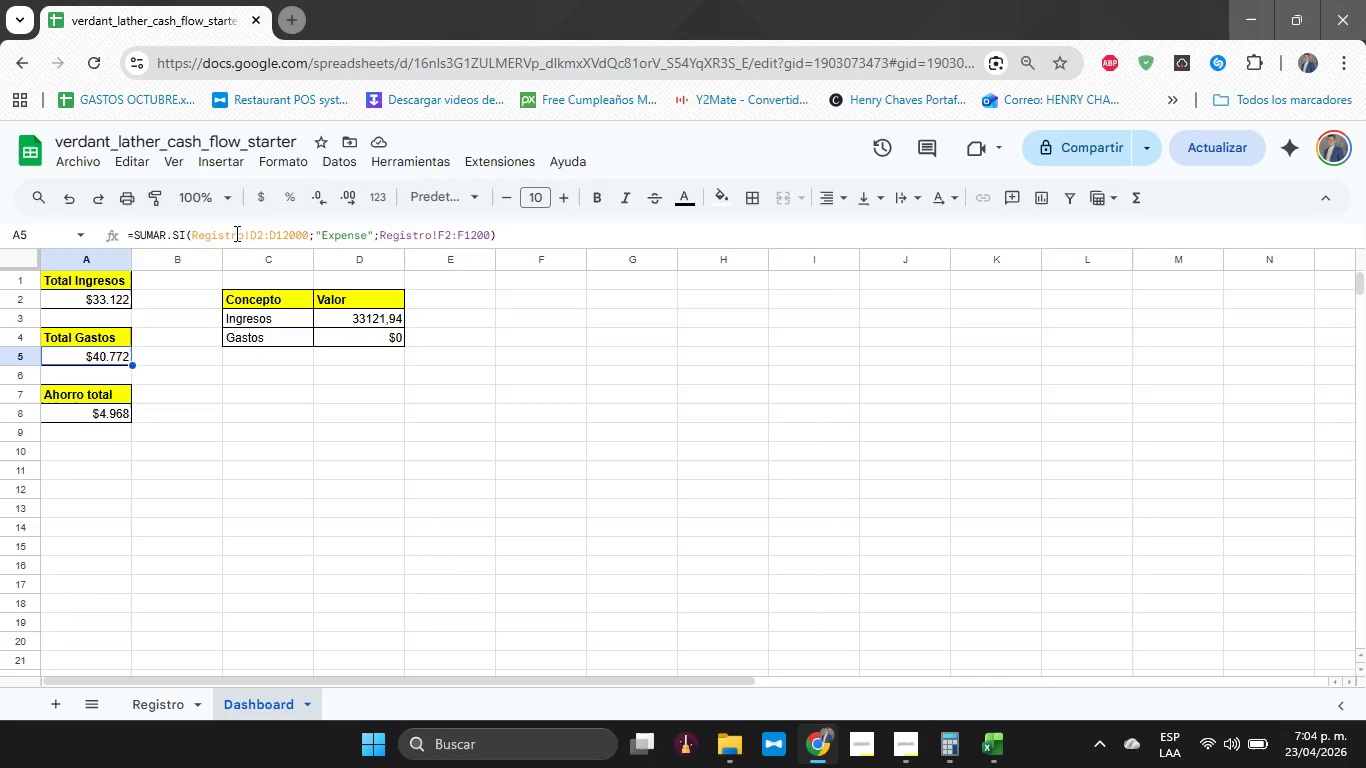 
double_click([235, 233])
 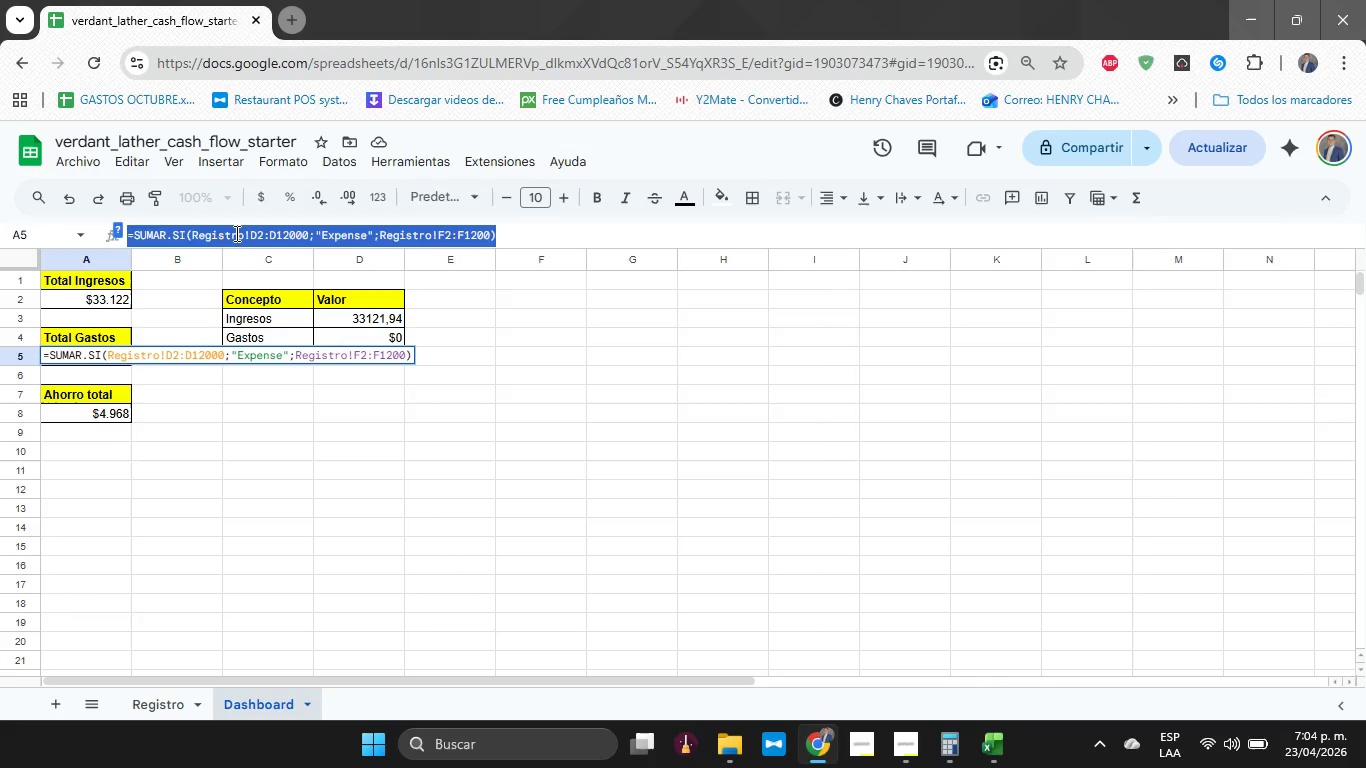 
triple_click([235, 233])
 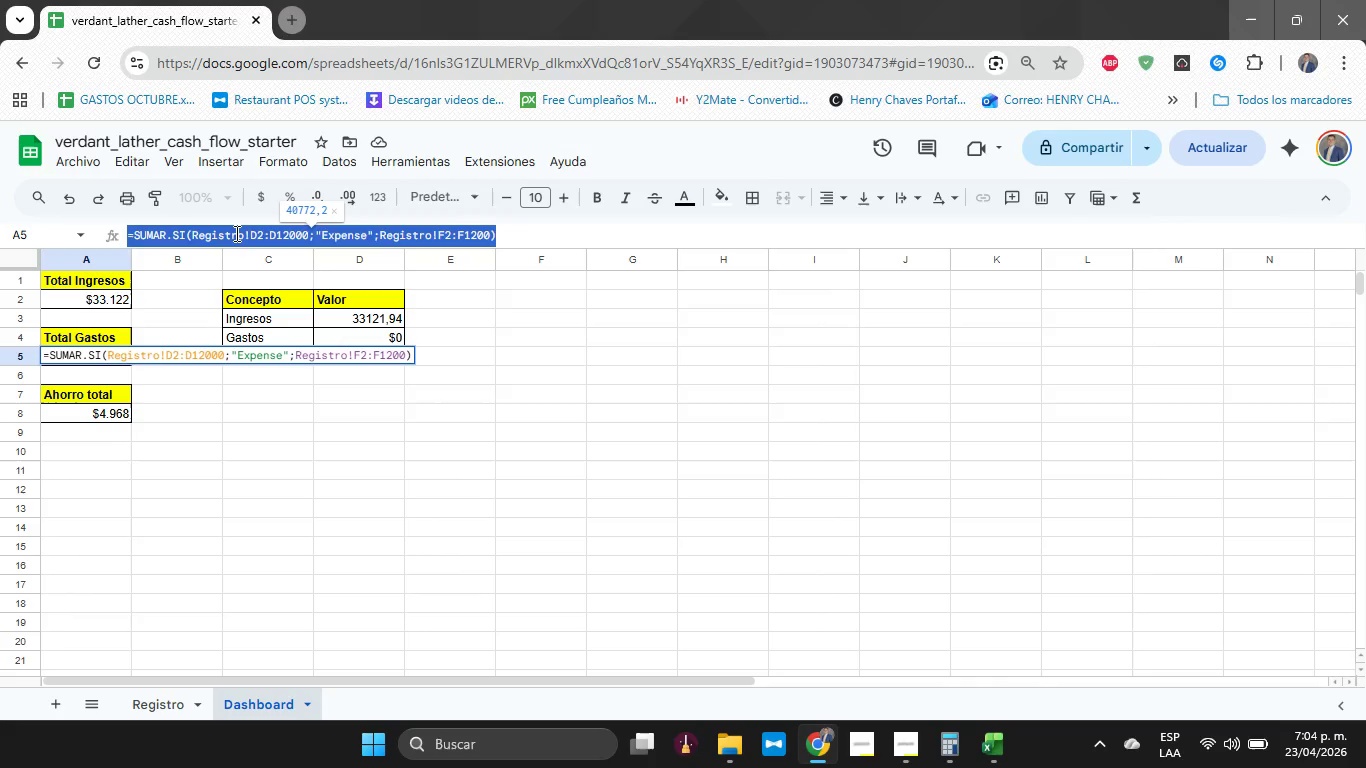 
key(Control+C)
 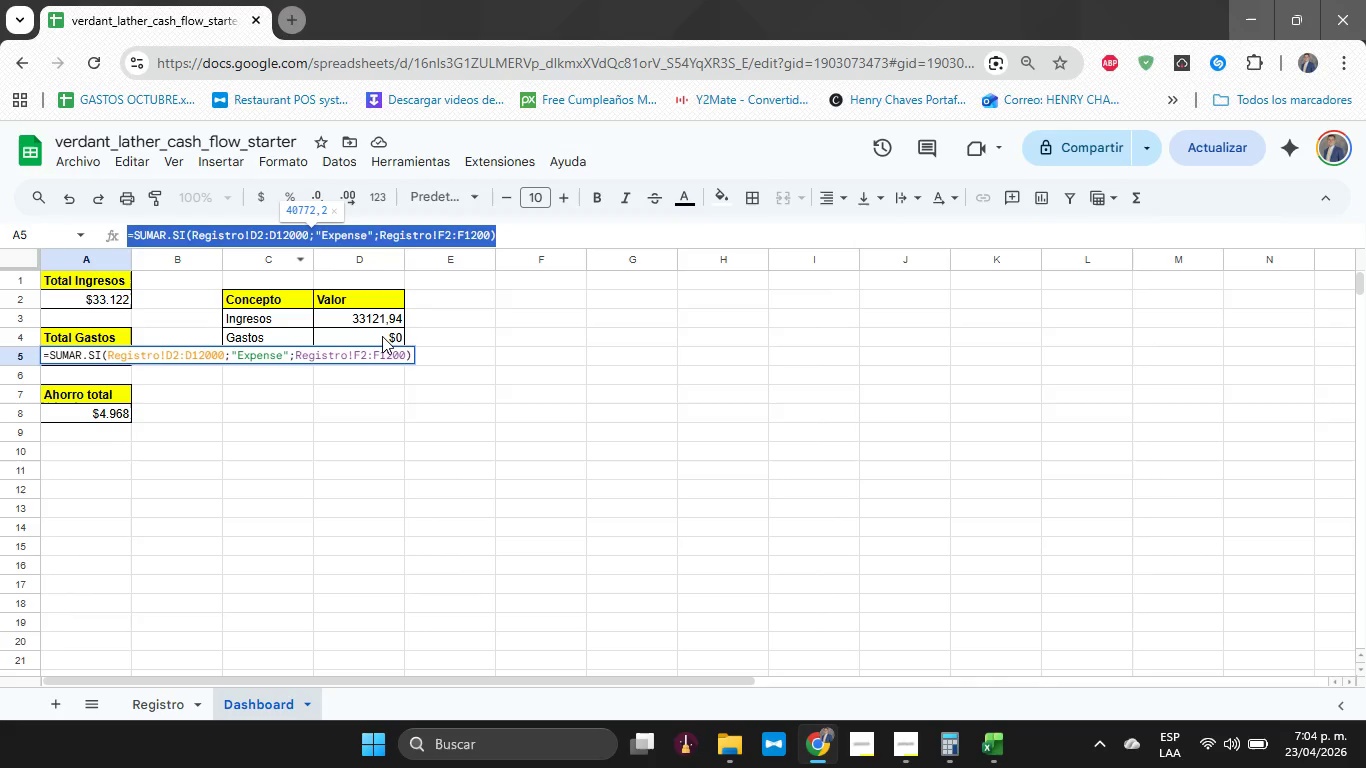 
left_click([382, 338])
 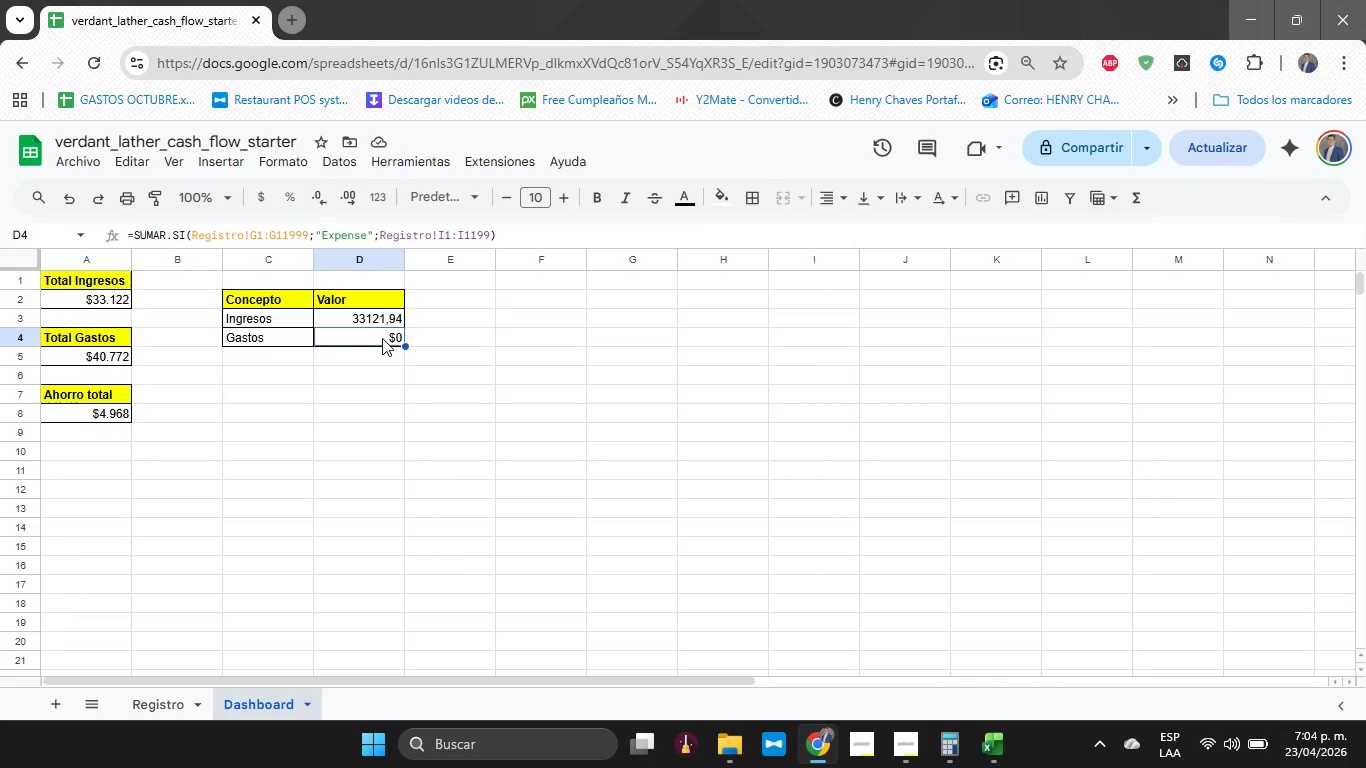 
key(Control+V)
 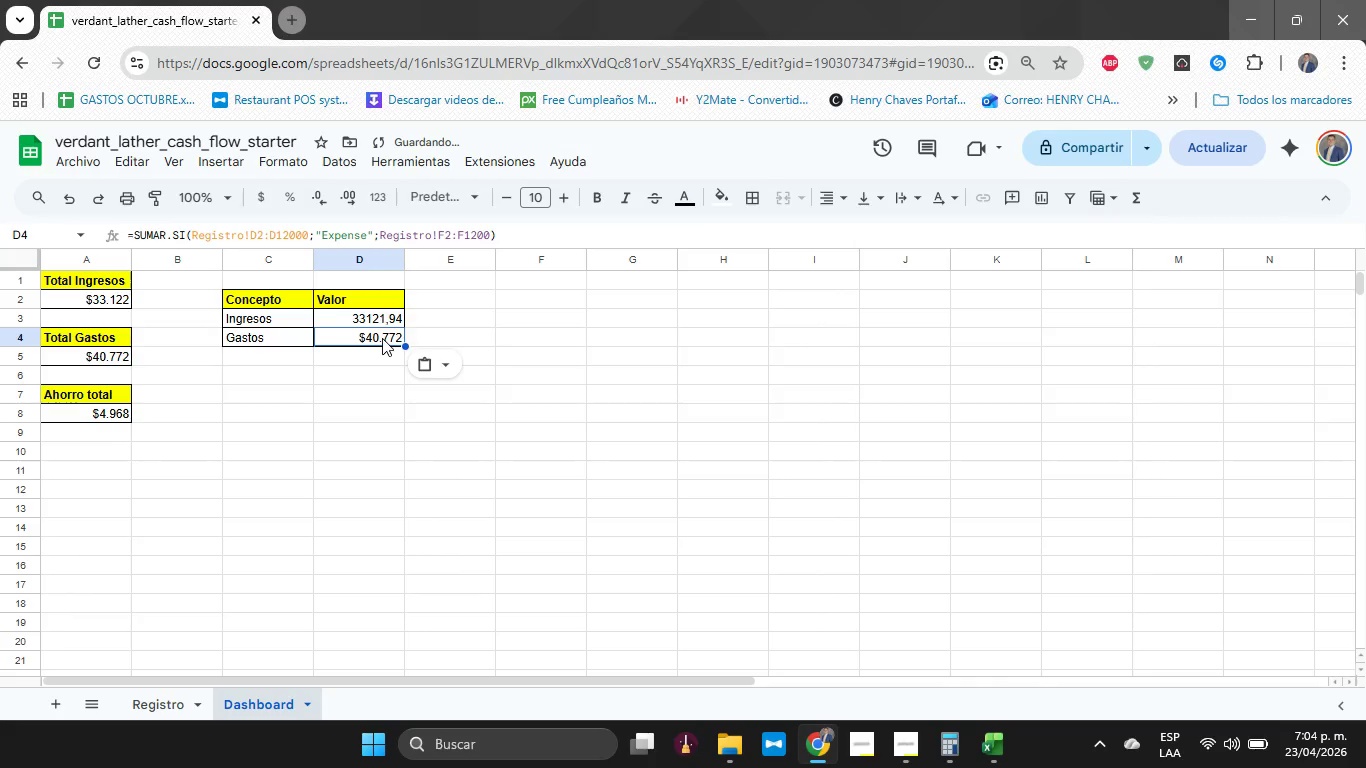 
key(Enter)
 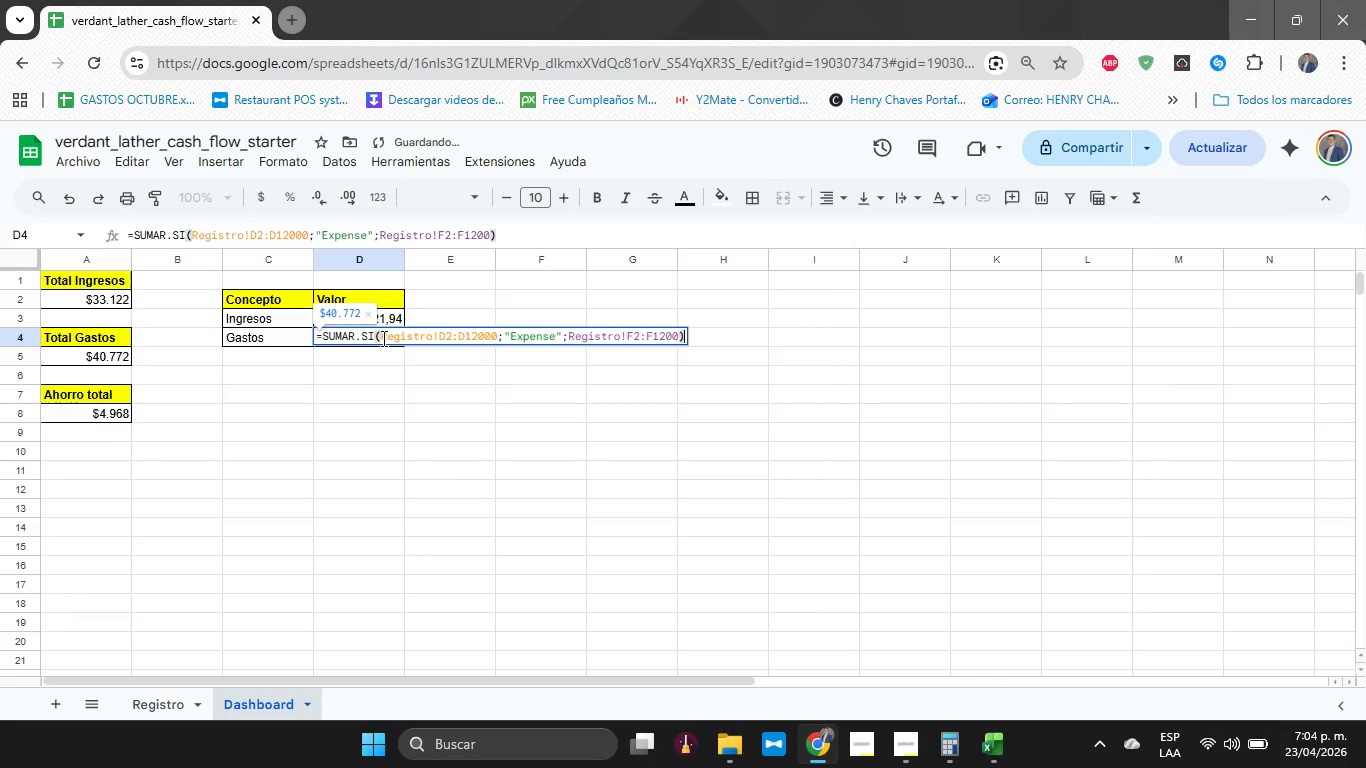 
key(Enter)
 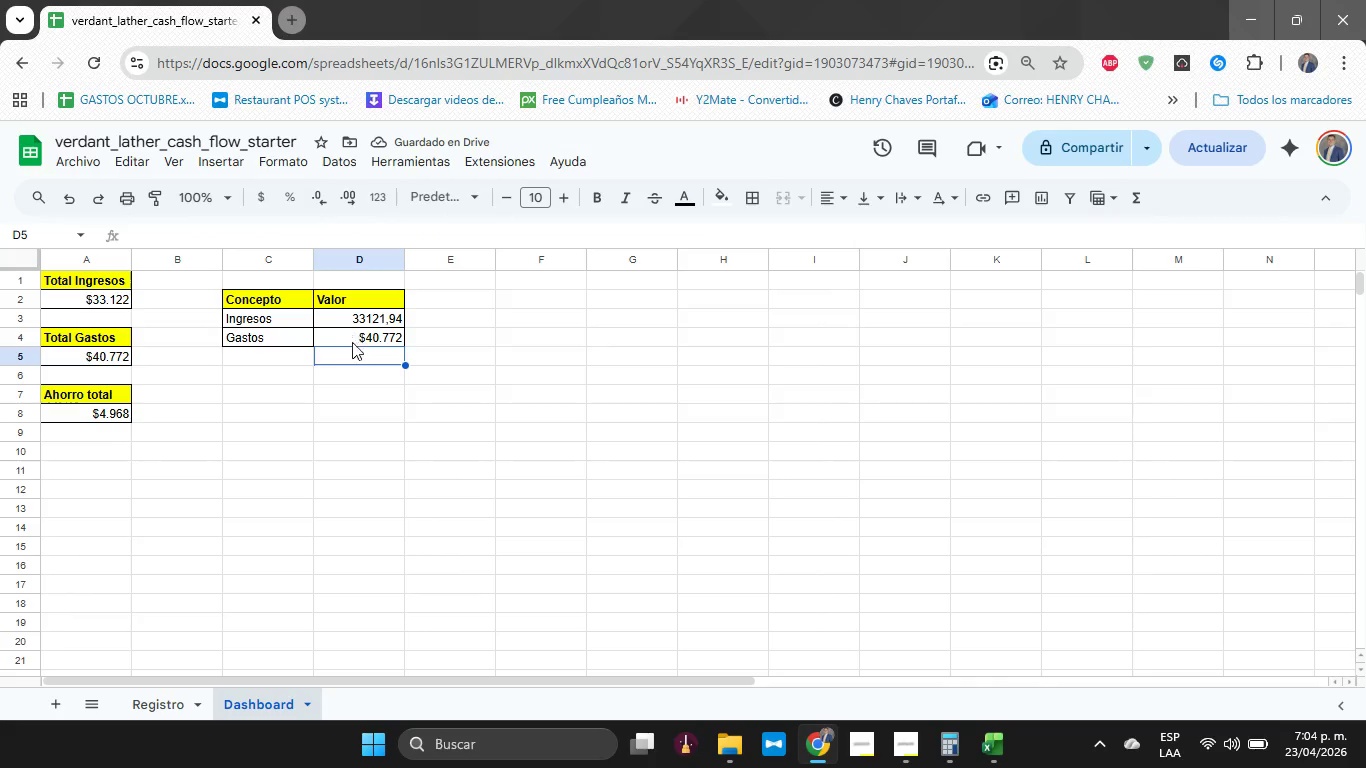 
left_click([353, 308])
 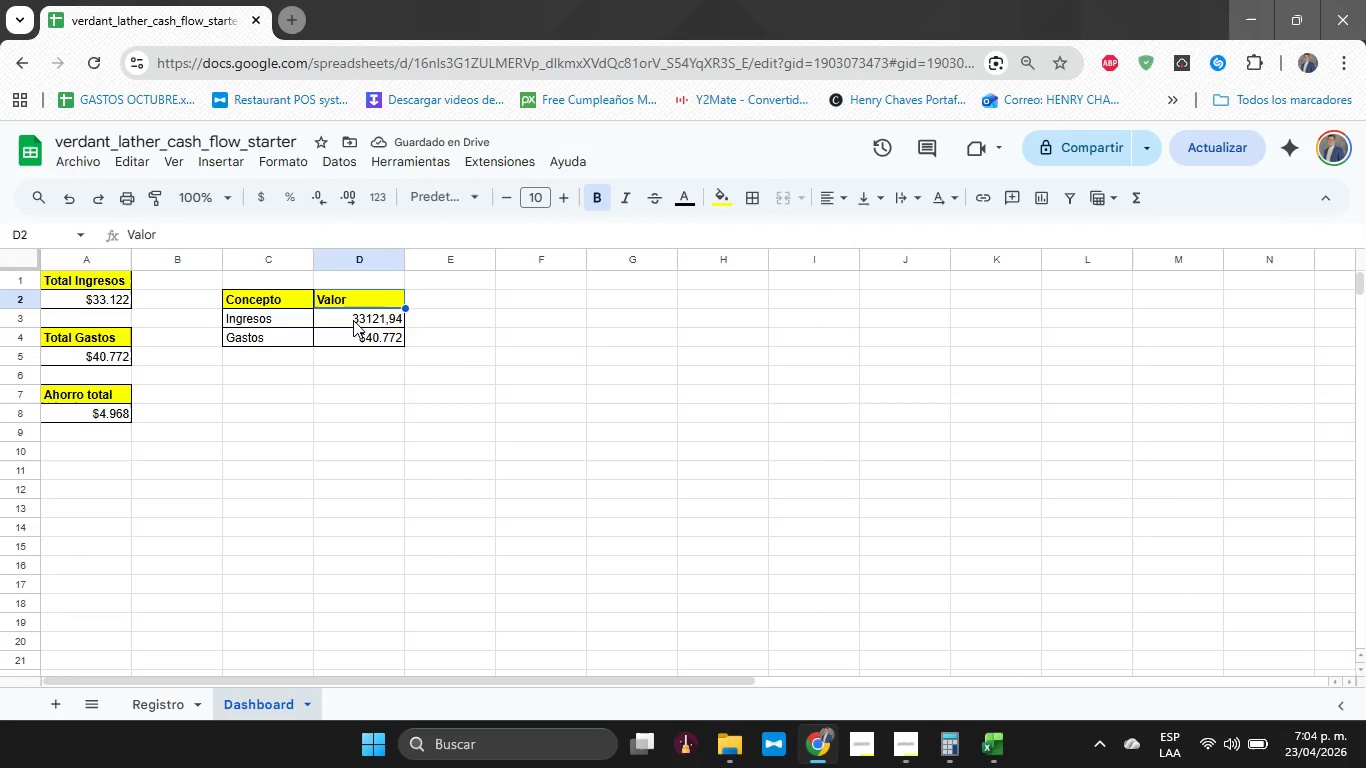 
left_click_drag(start_coordinate=[353, 321], to_coordinate=[354, 335])
 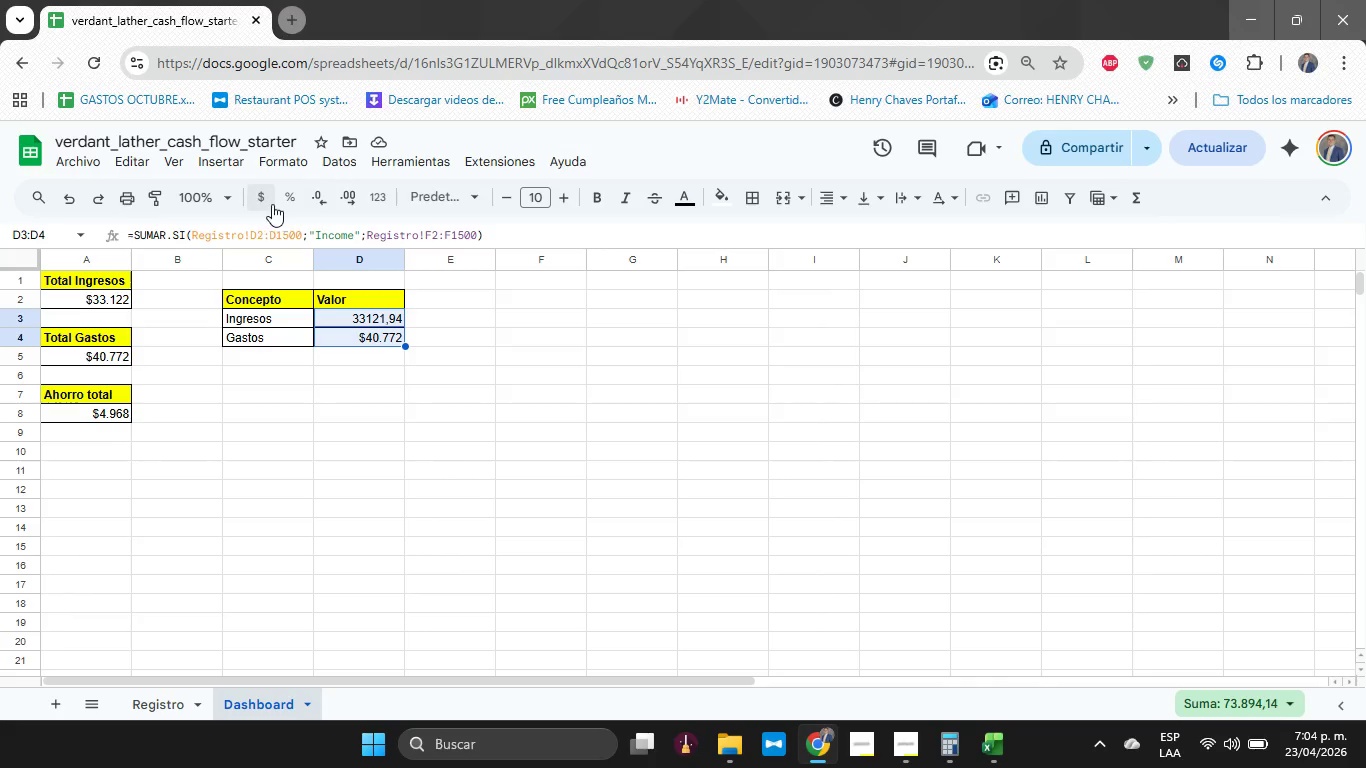 
left_click([259, 201])
 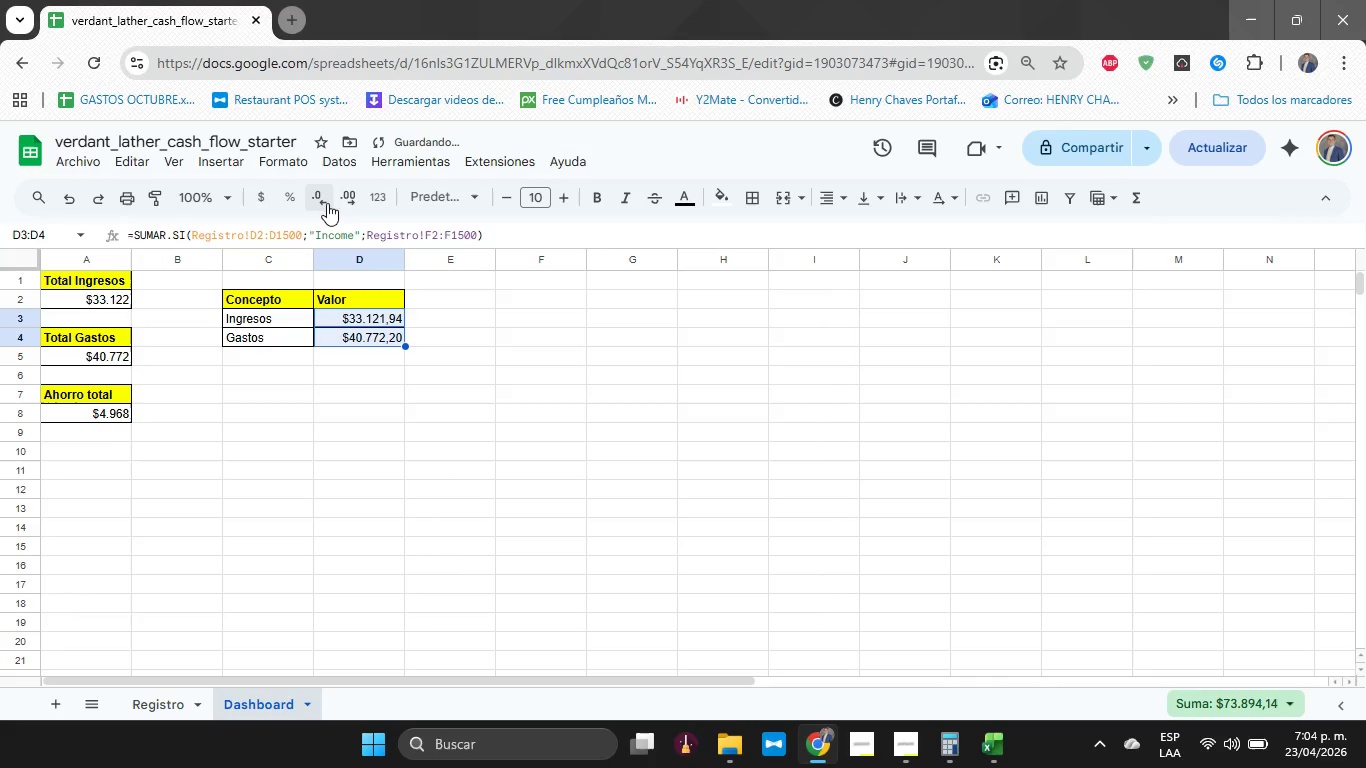 
double_click([325, 203])
 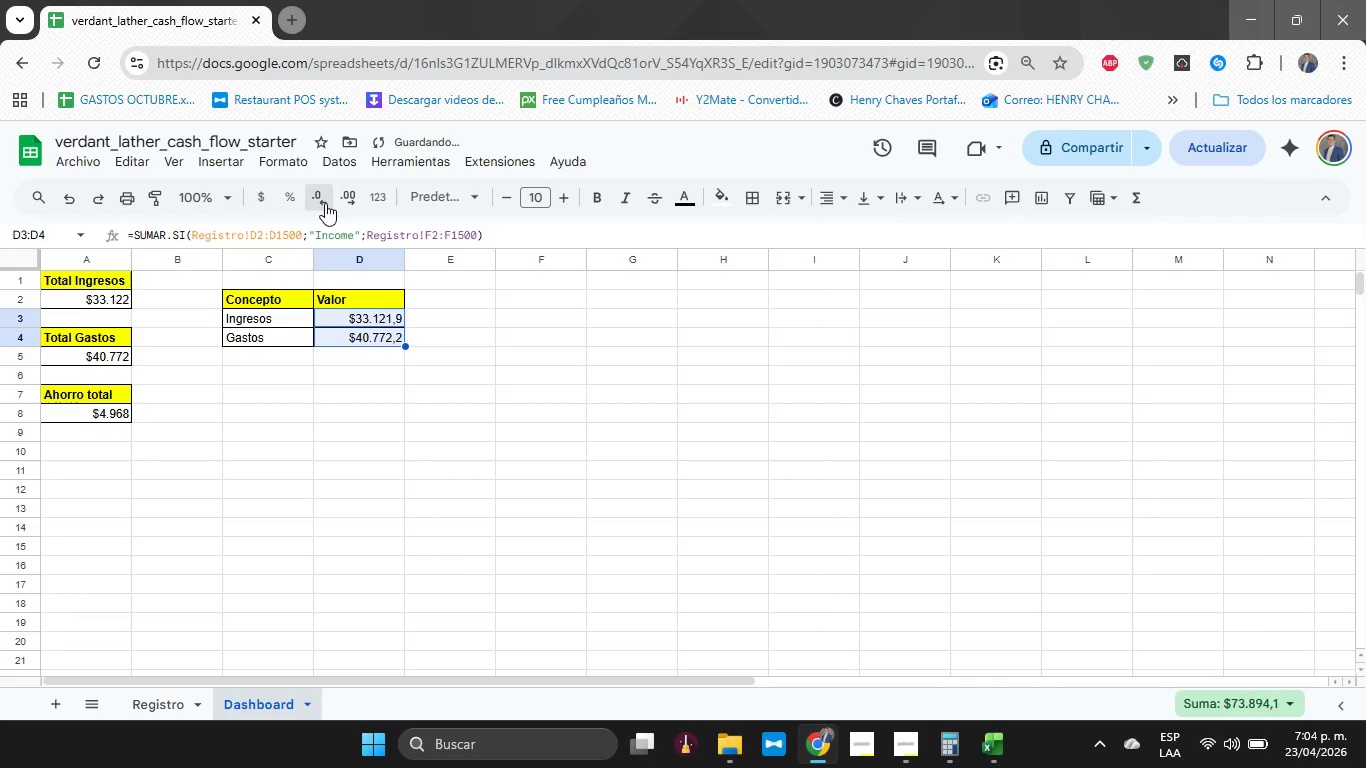 
triple_click([325, 203])
 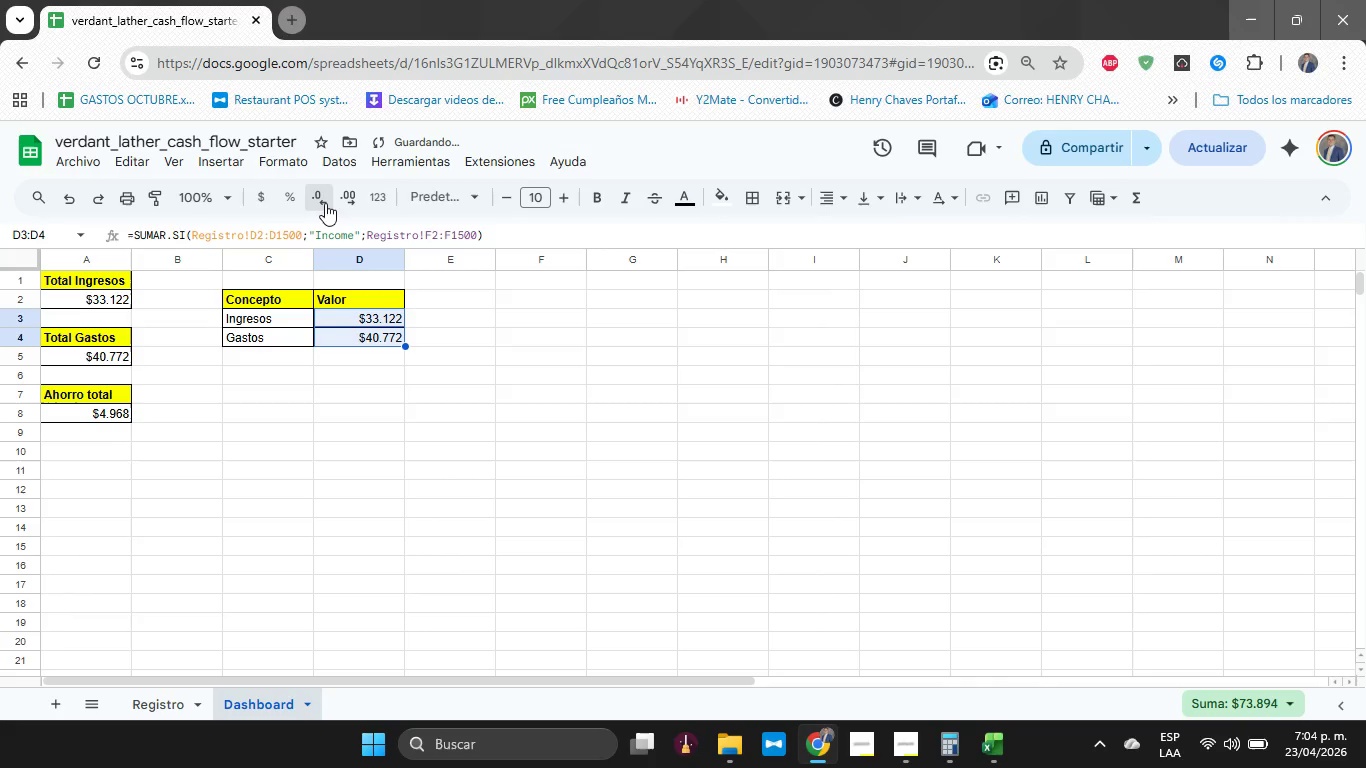 
triple_click([325, 203])
 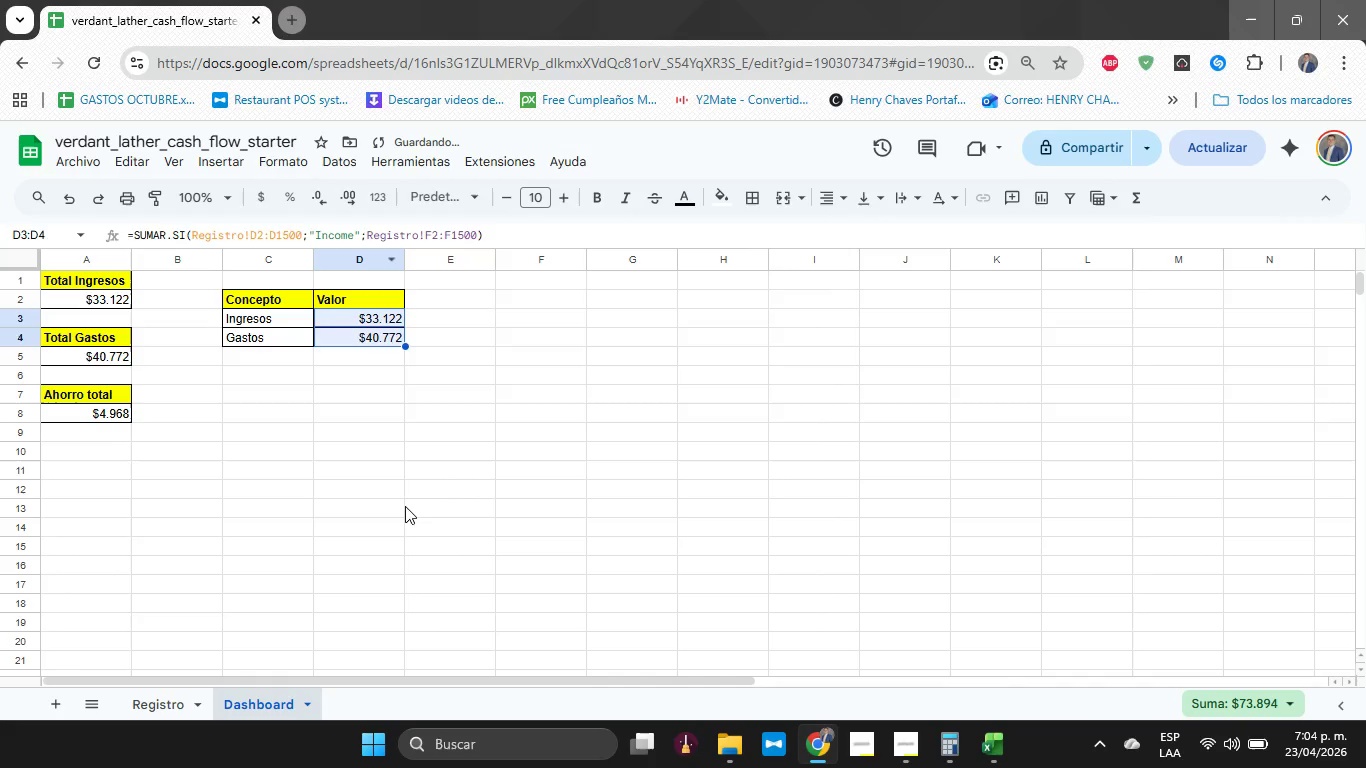 
left_click([405, 506])
 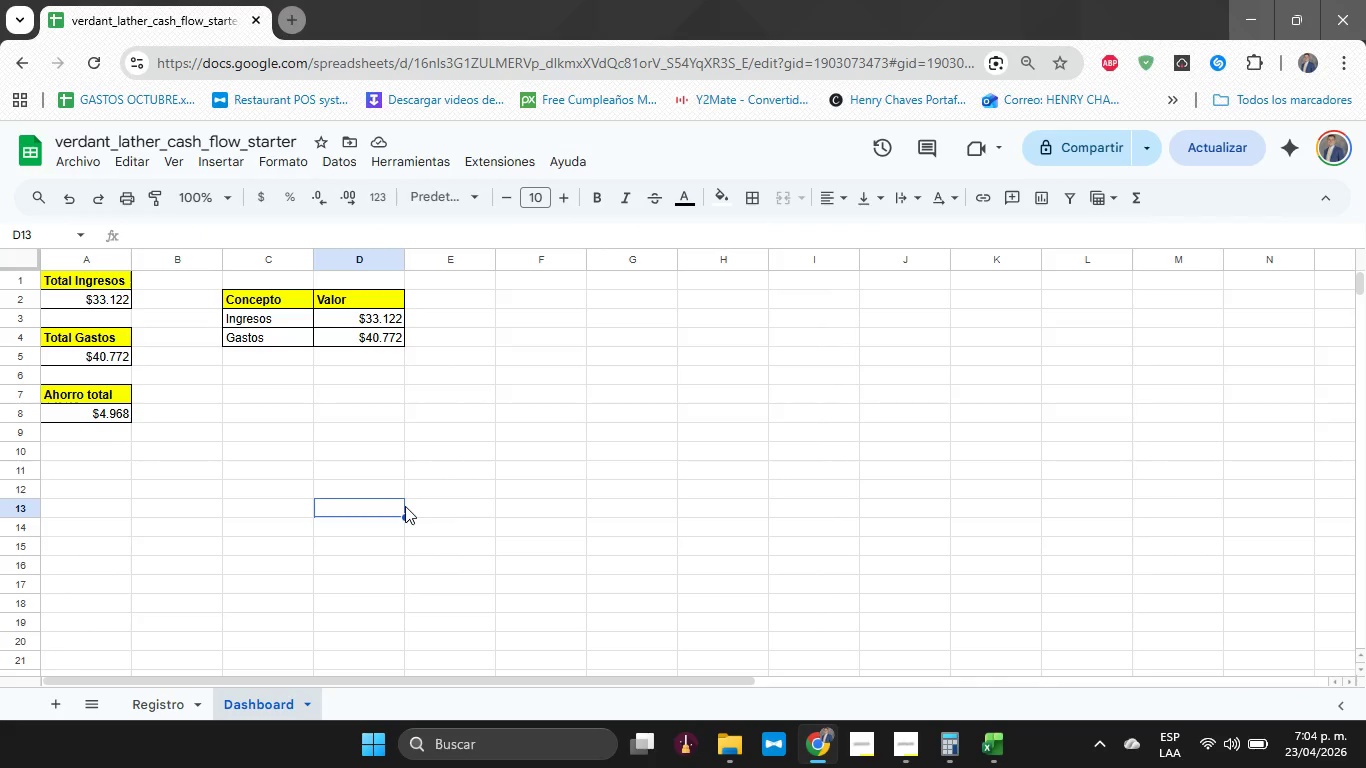 
wait(7.2)
 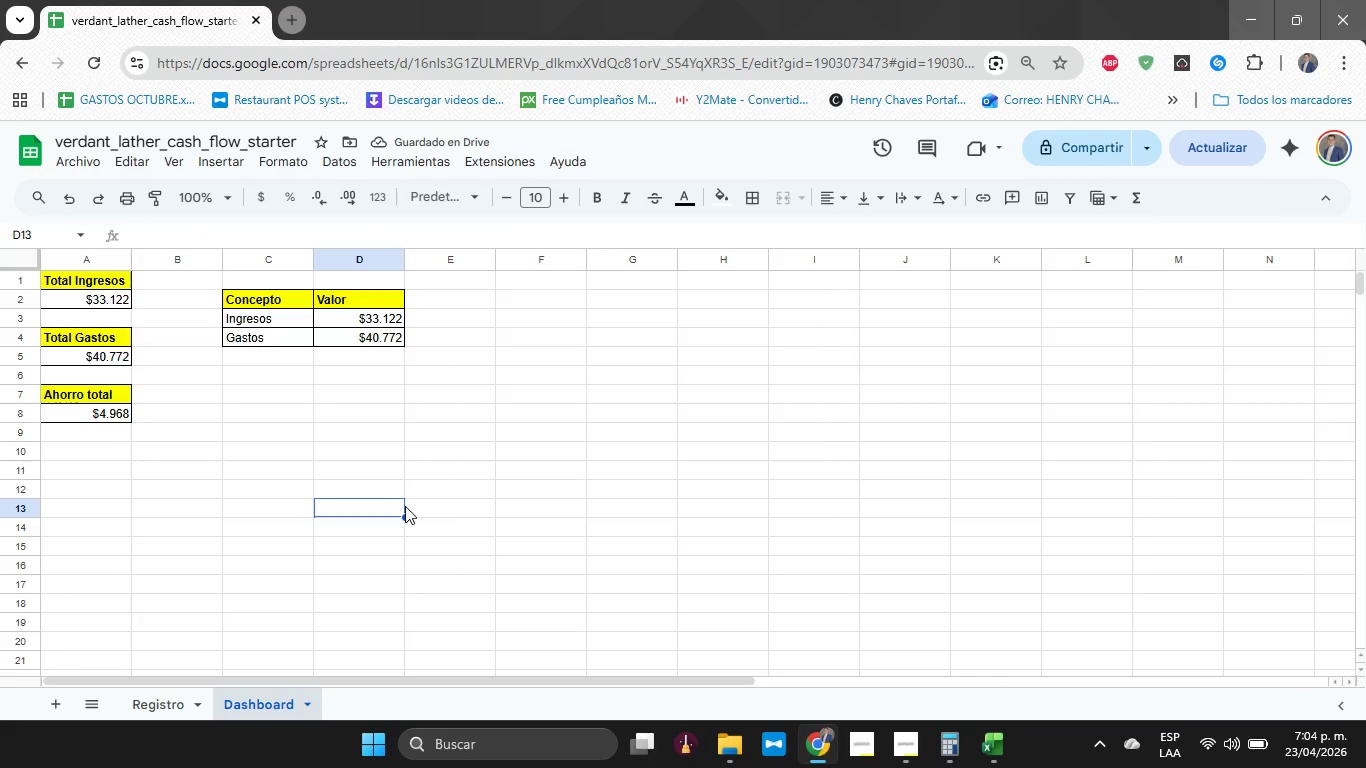 
left_click([296, 320])
 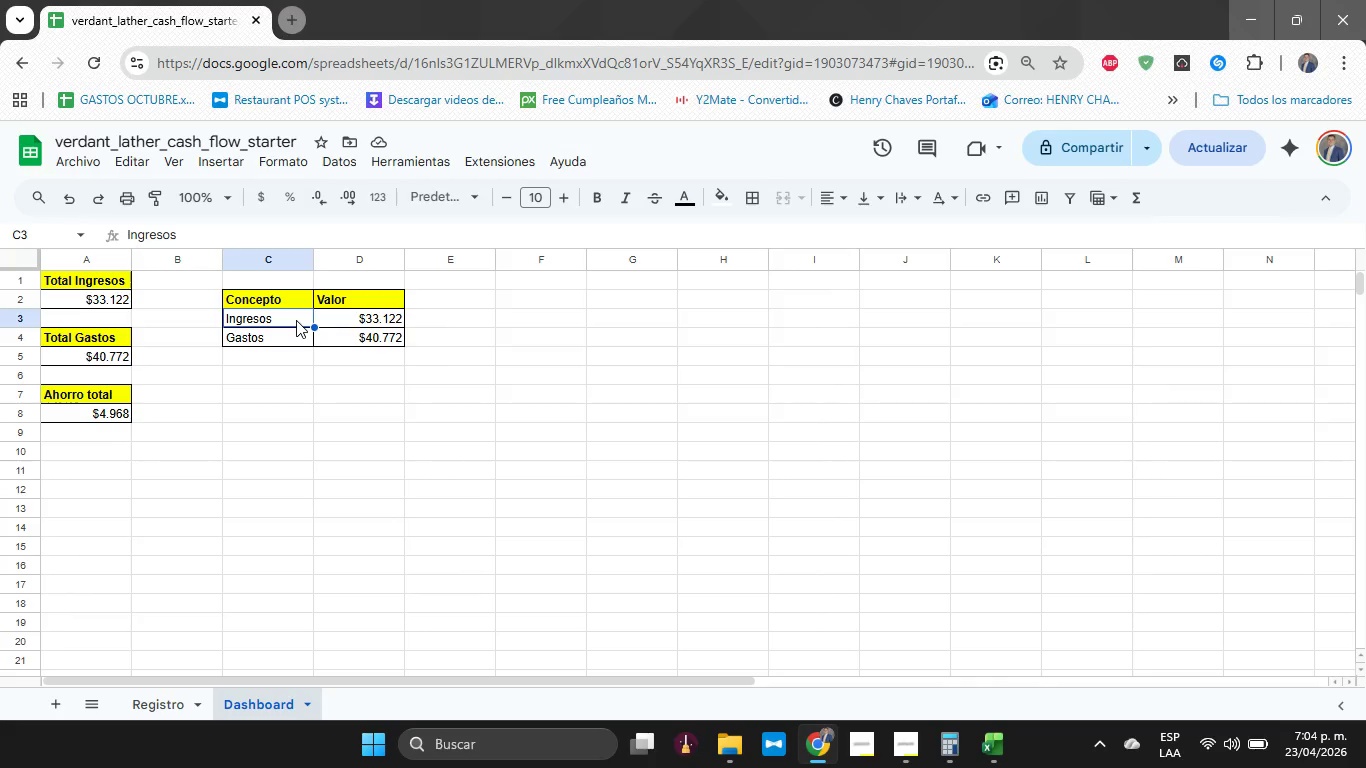 
key(Control+A)
 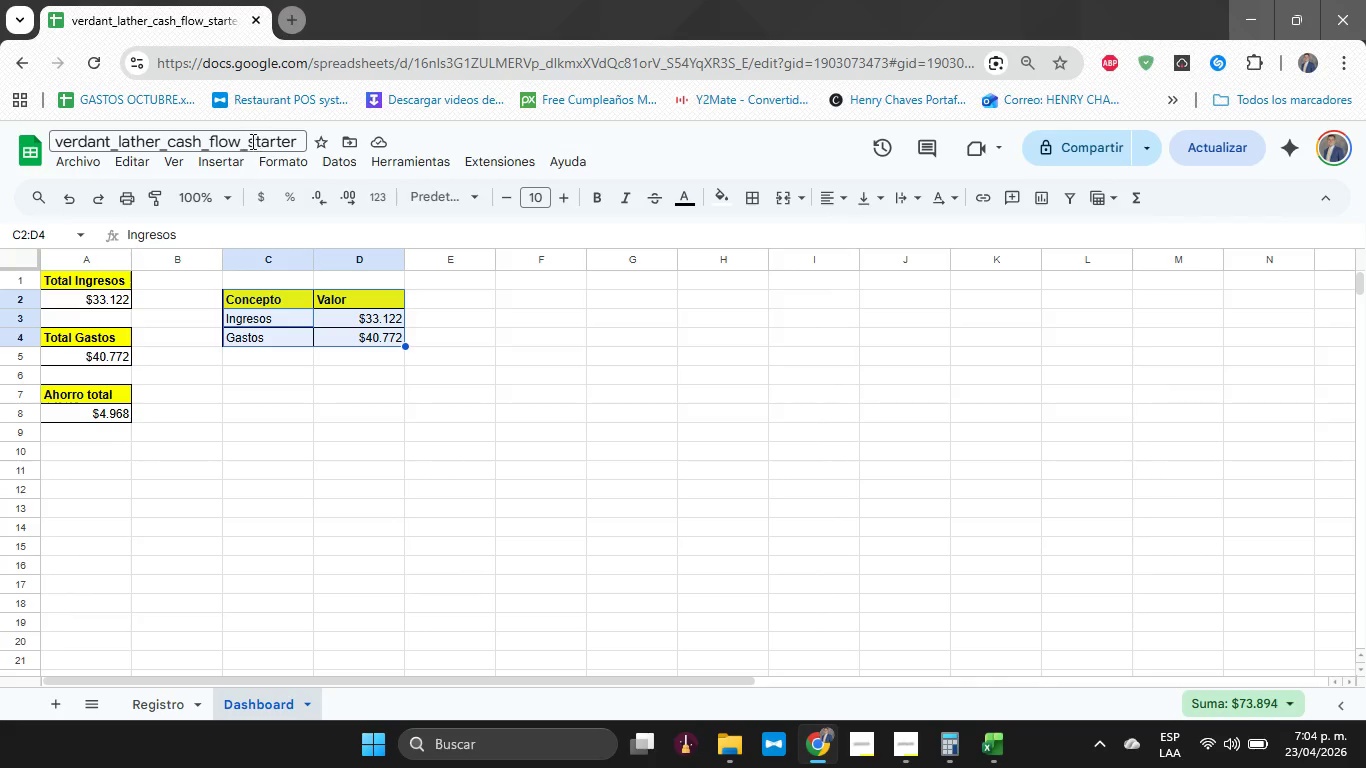 
left_click([238, 160])
 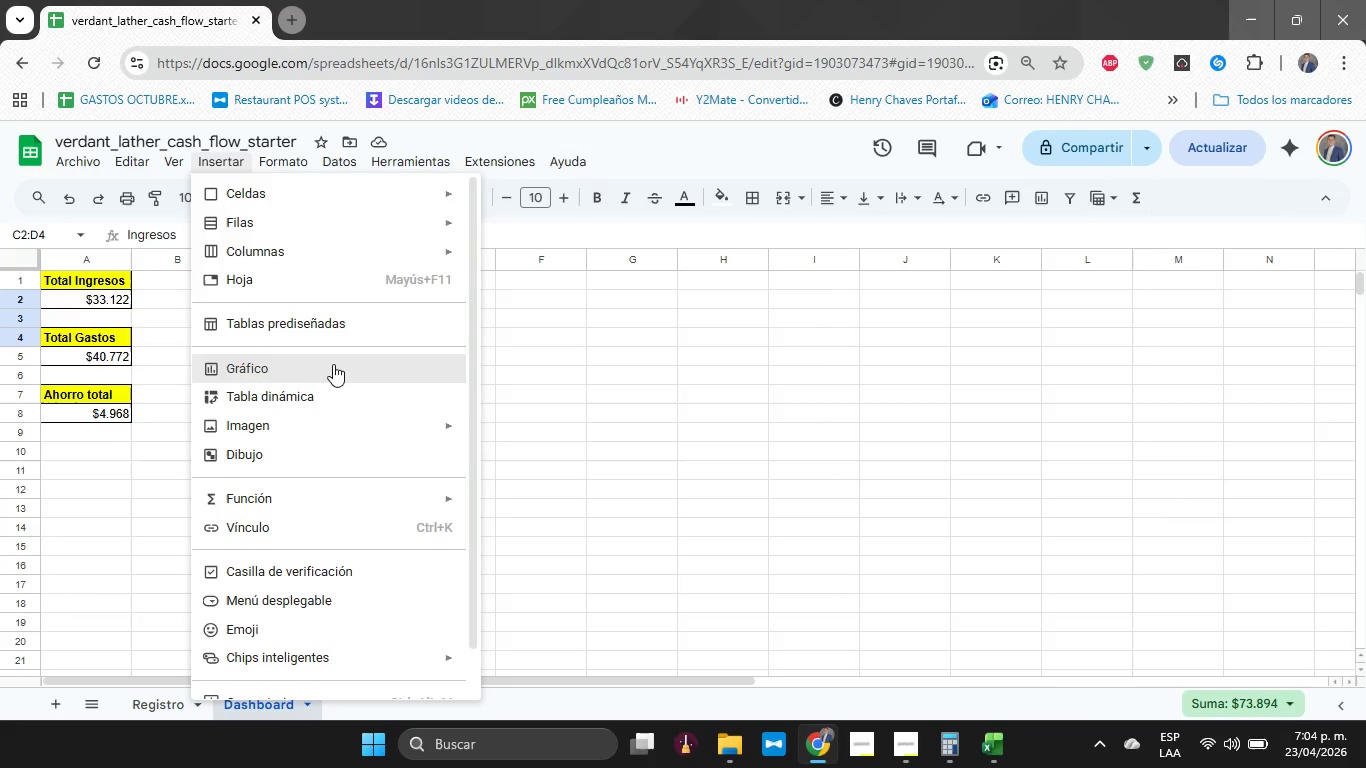 
left_click([335, 365])
 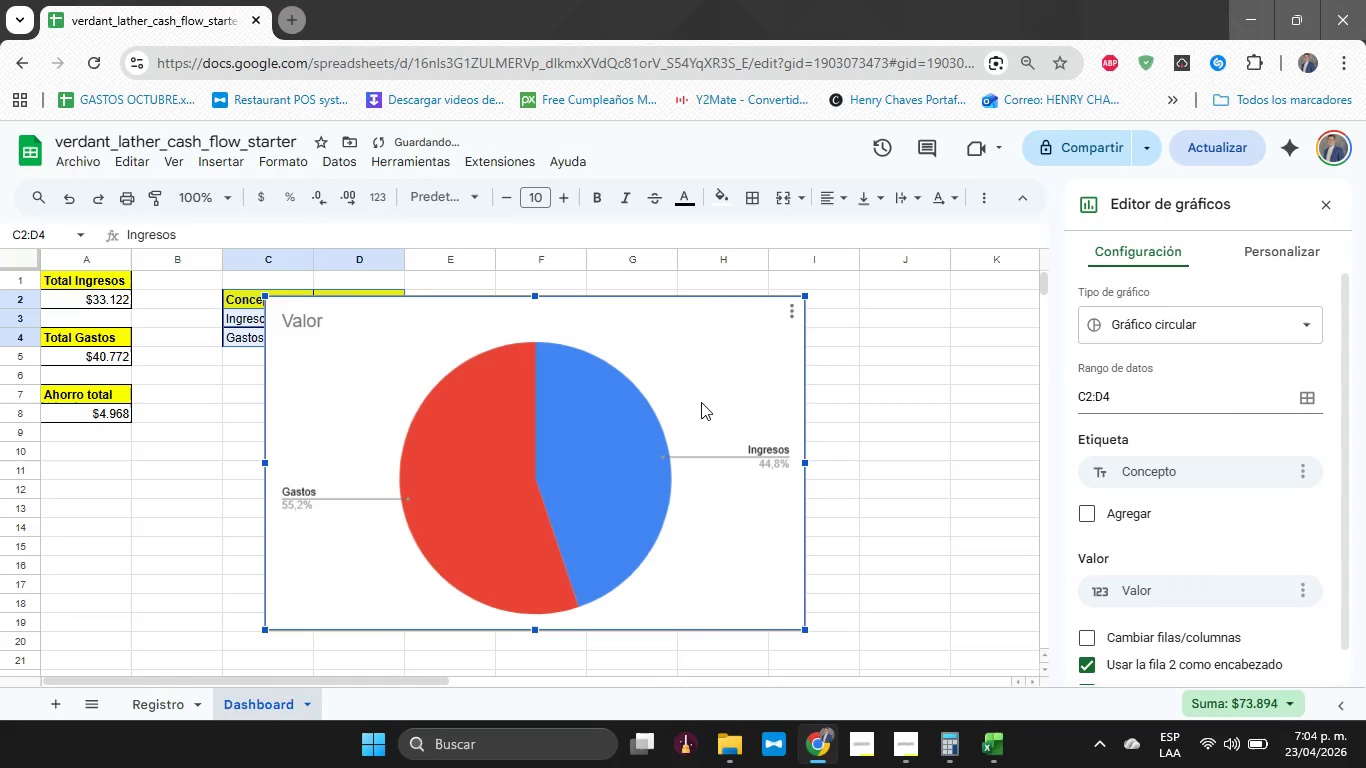 
left_click([1266, 345])
 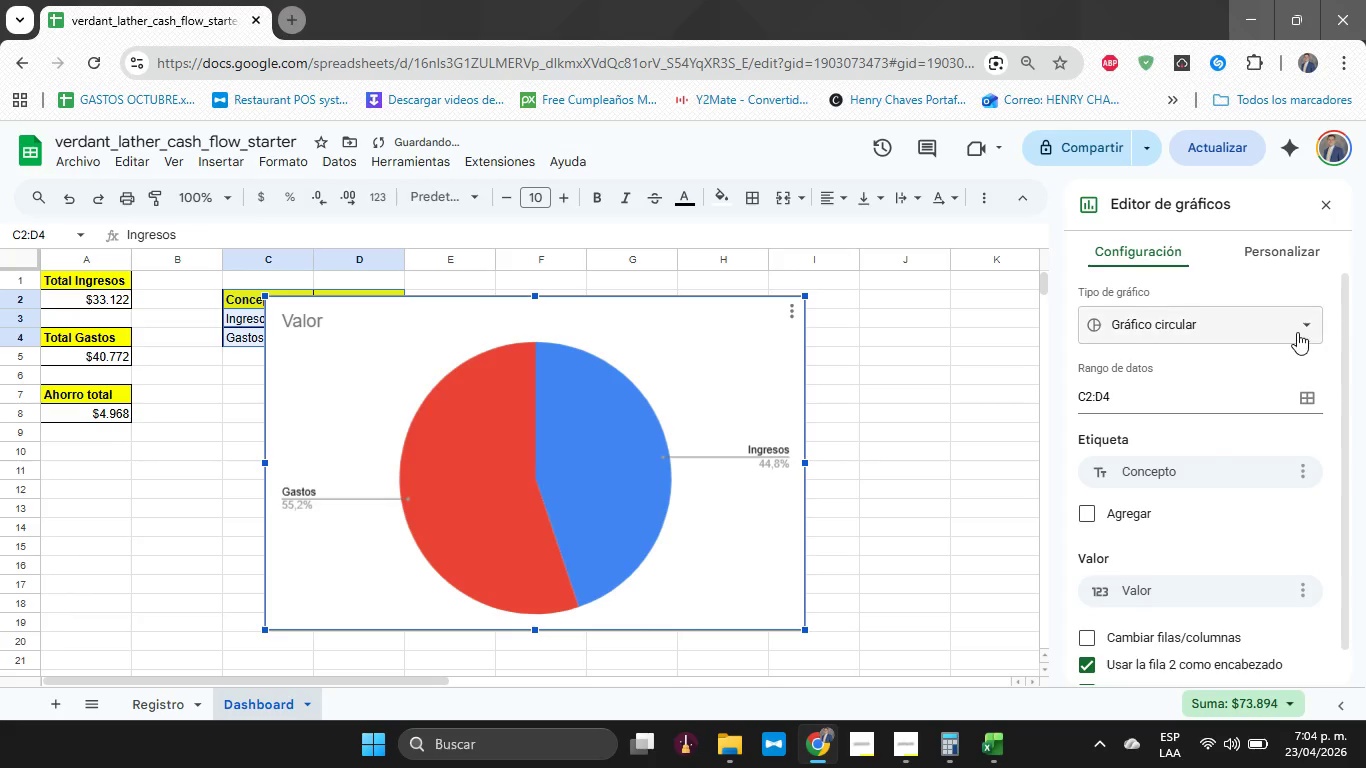 
left_click([1297, 332])
 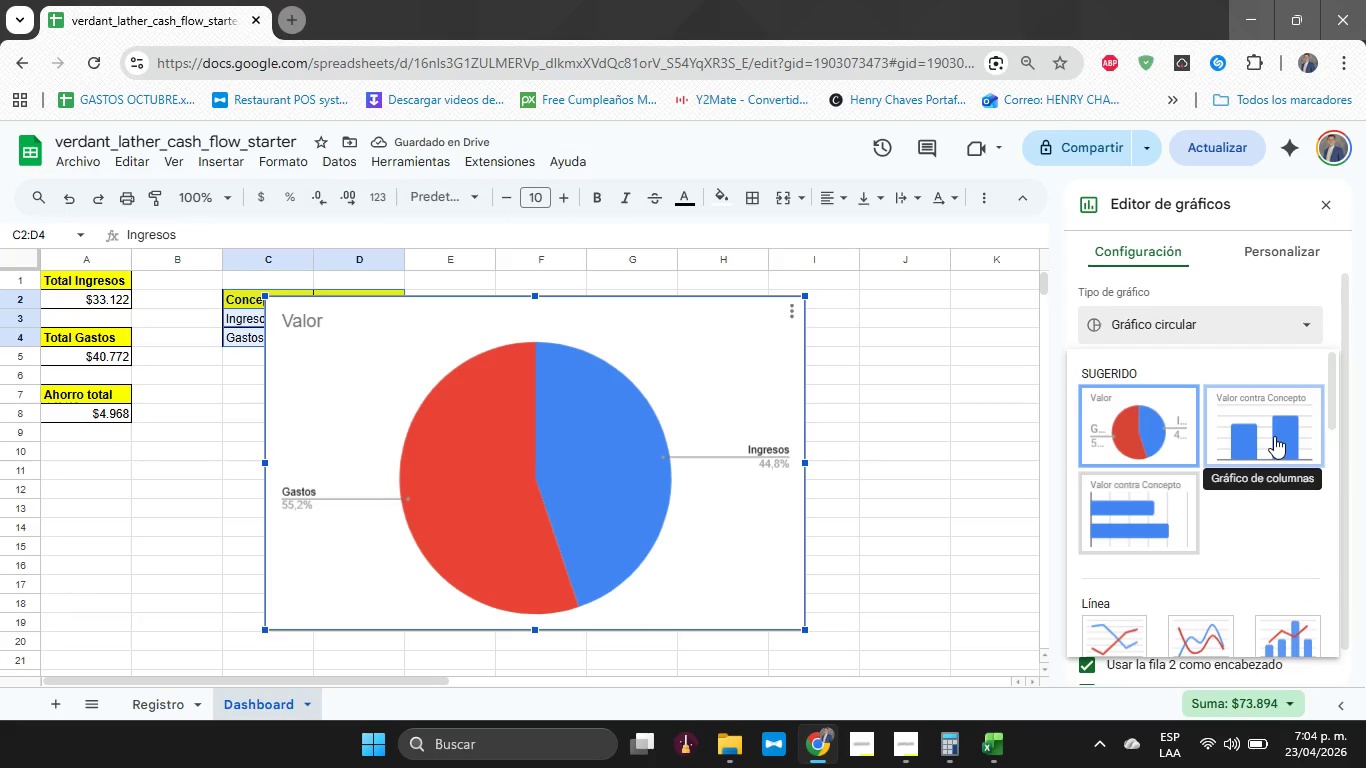 
left_click([1274, 436])
 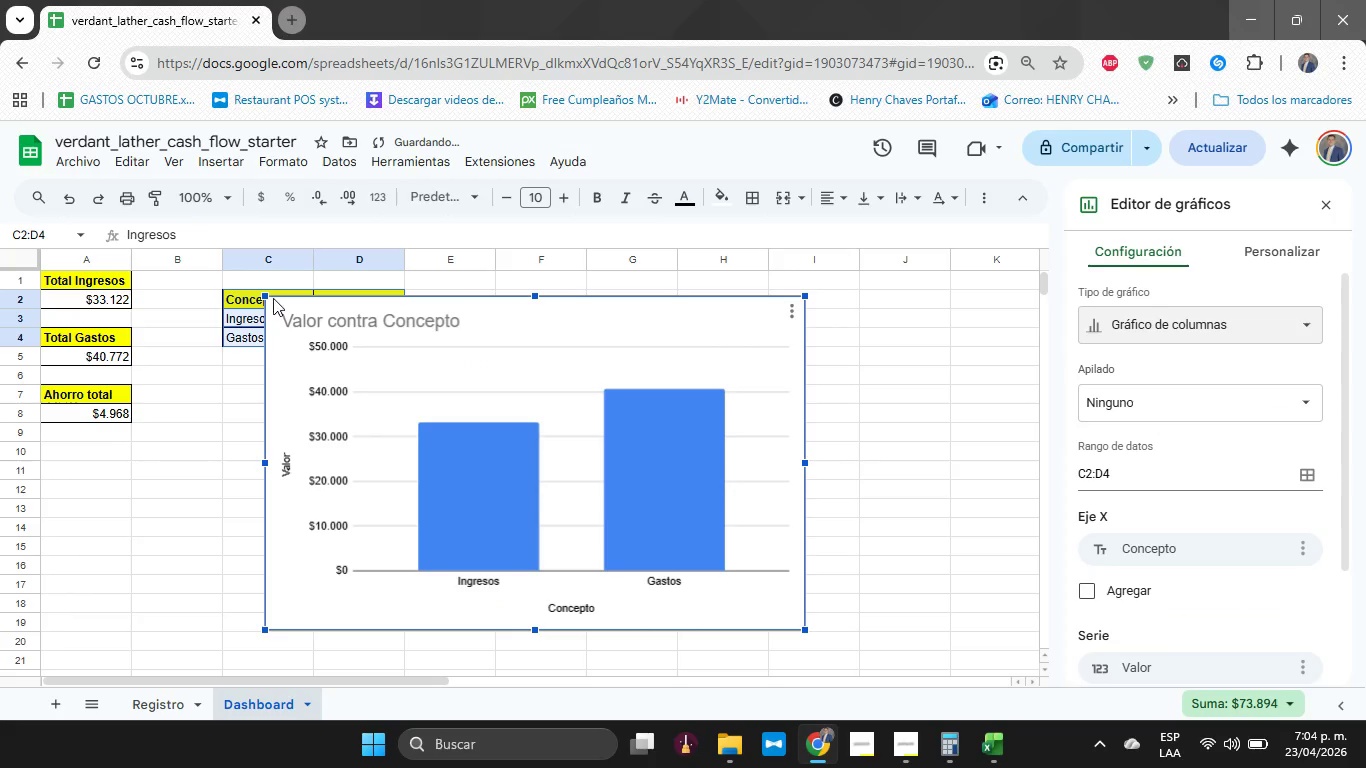 
left_click_drag(start_coordinate=[264, 298], to_coordinate=[493, 378])
 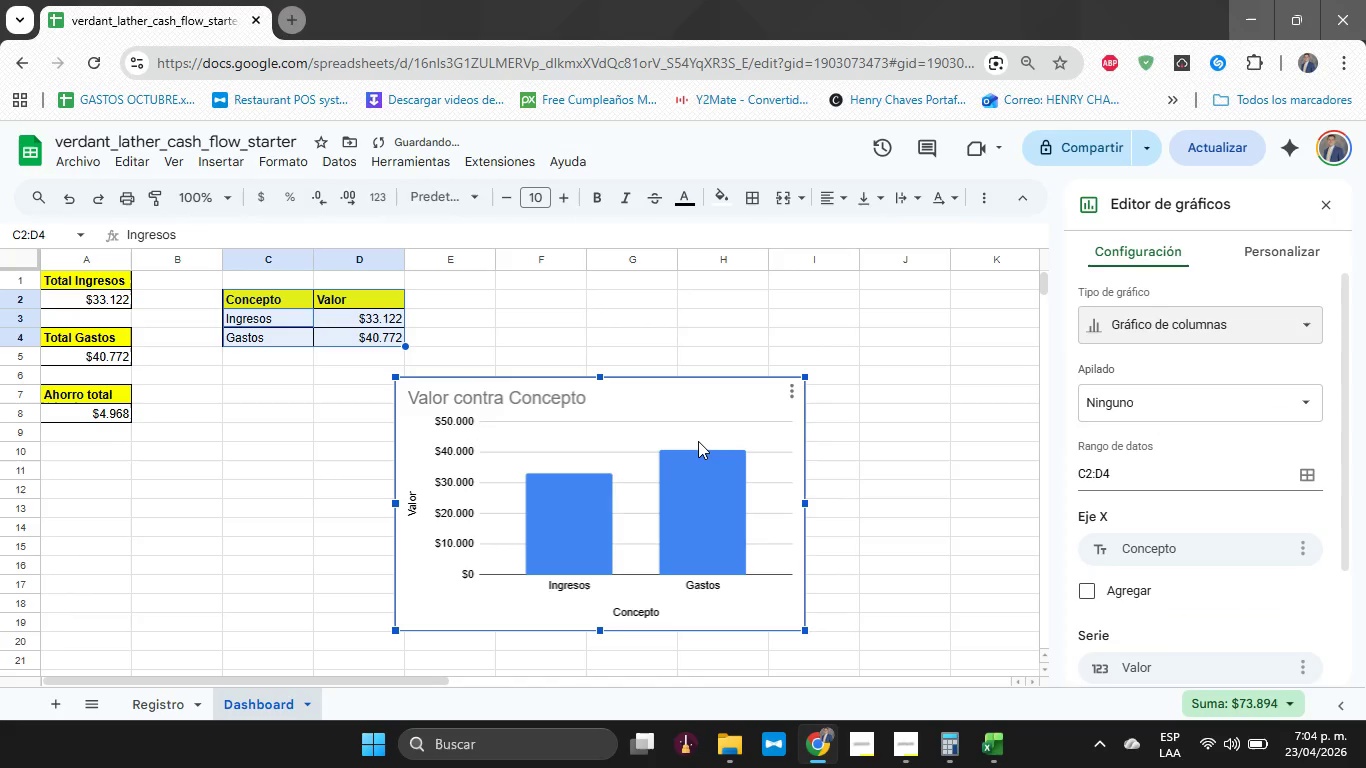 
left_click_drag(start_coordinate=[698, 441], to_coordinate=[486, 439])
 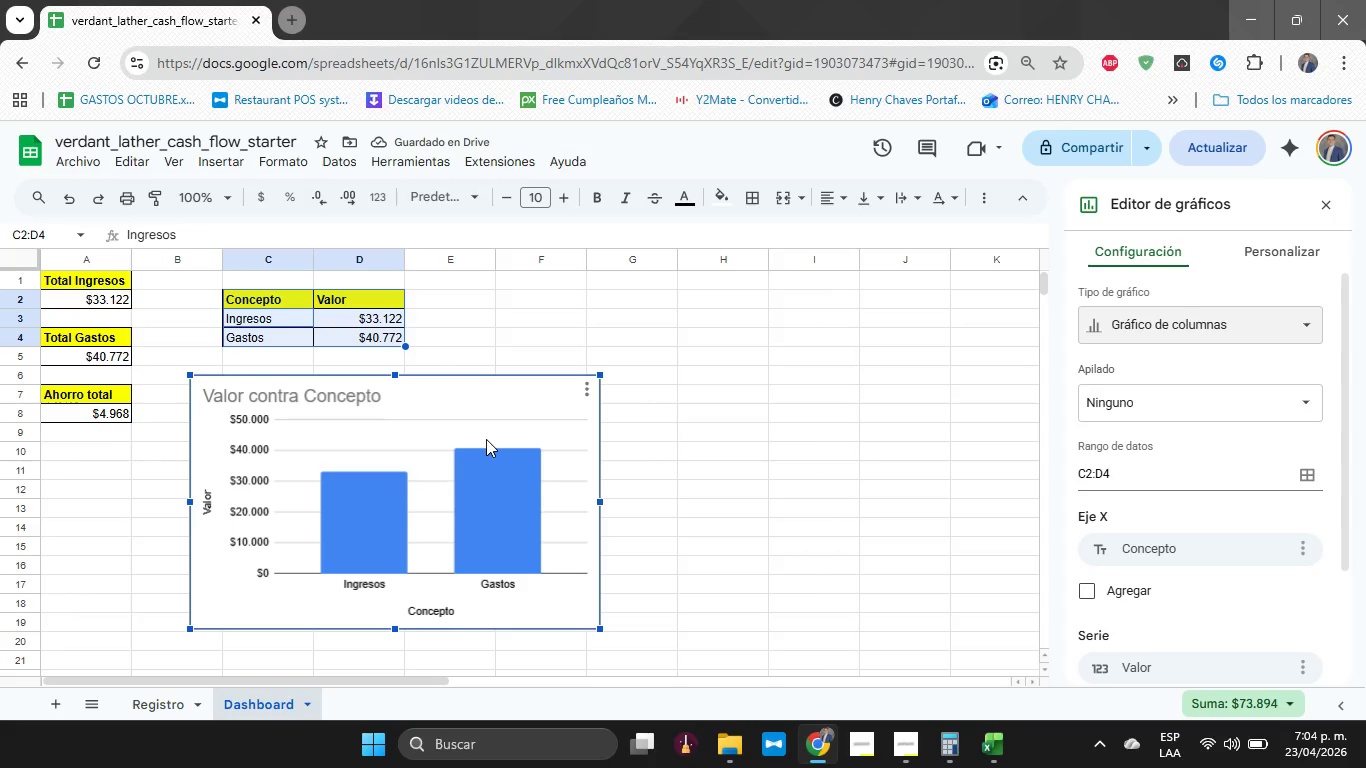 
wait(6.02)
 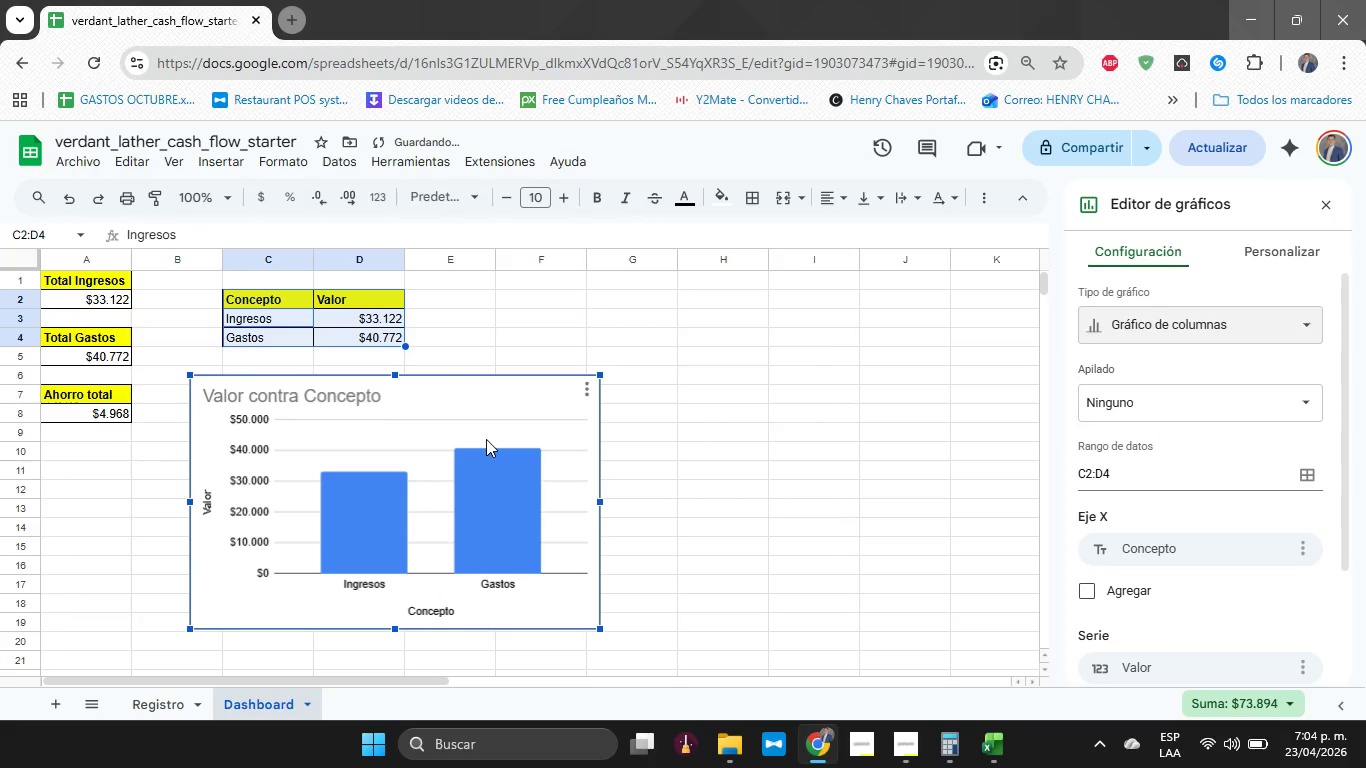 
left_click([733, 446])
 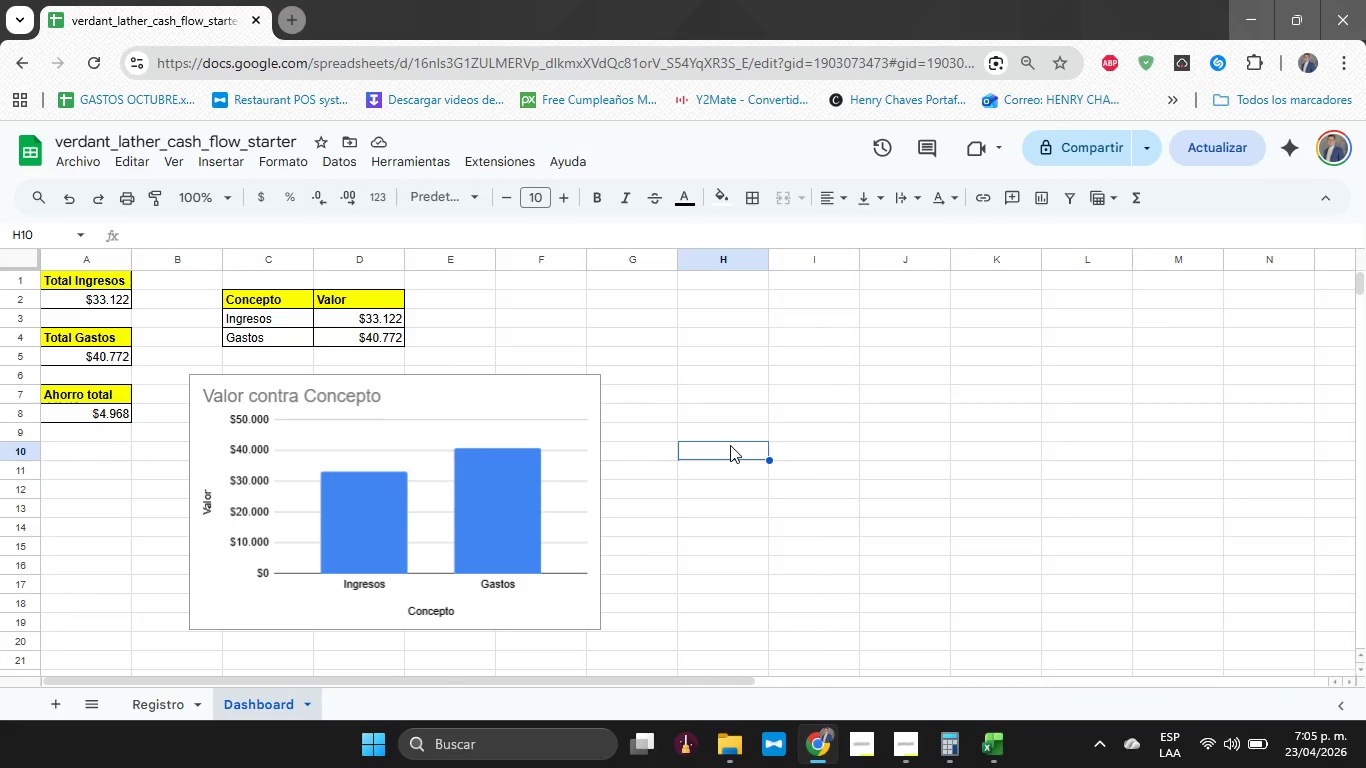 
wait(13.91)
 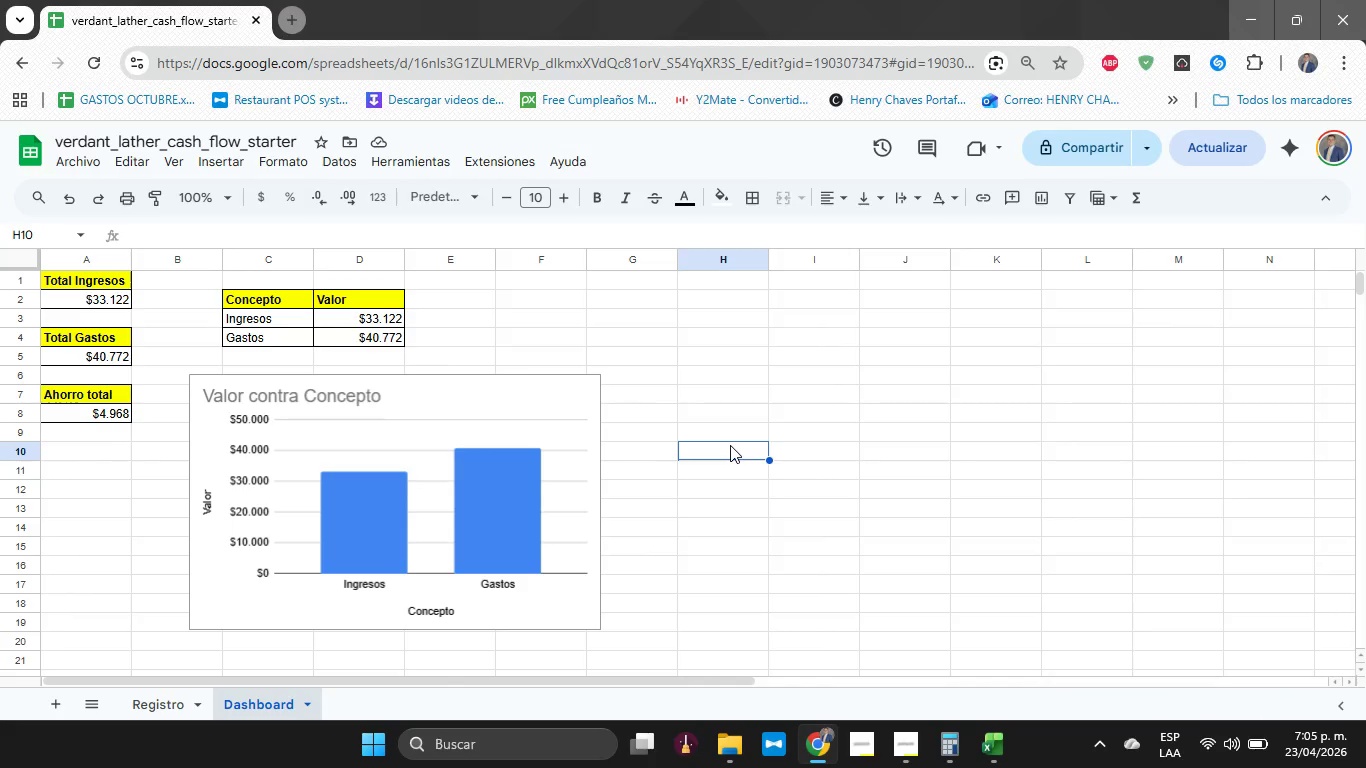 
left_click([144, 708])
 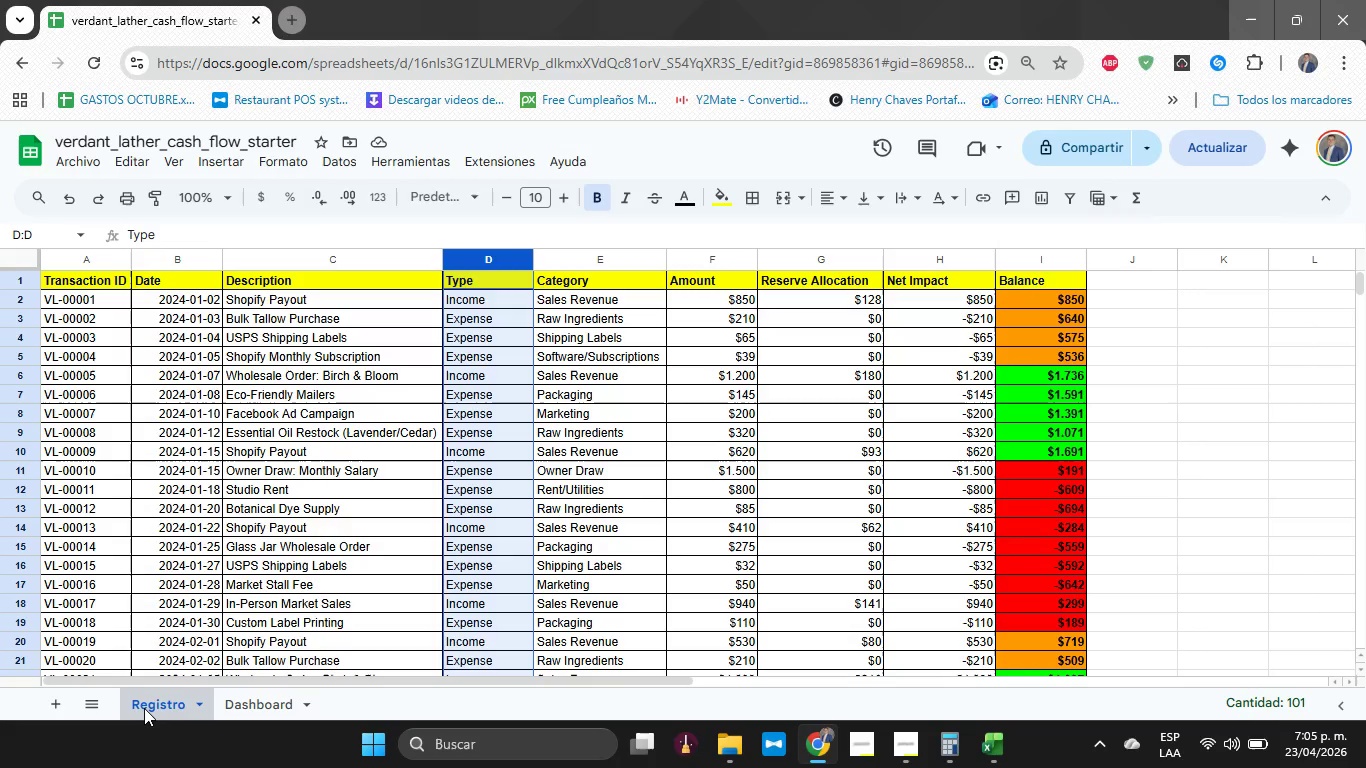 
wait(9.08)
 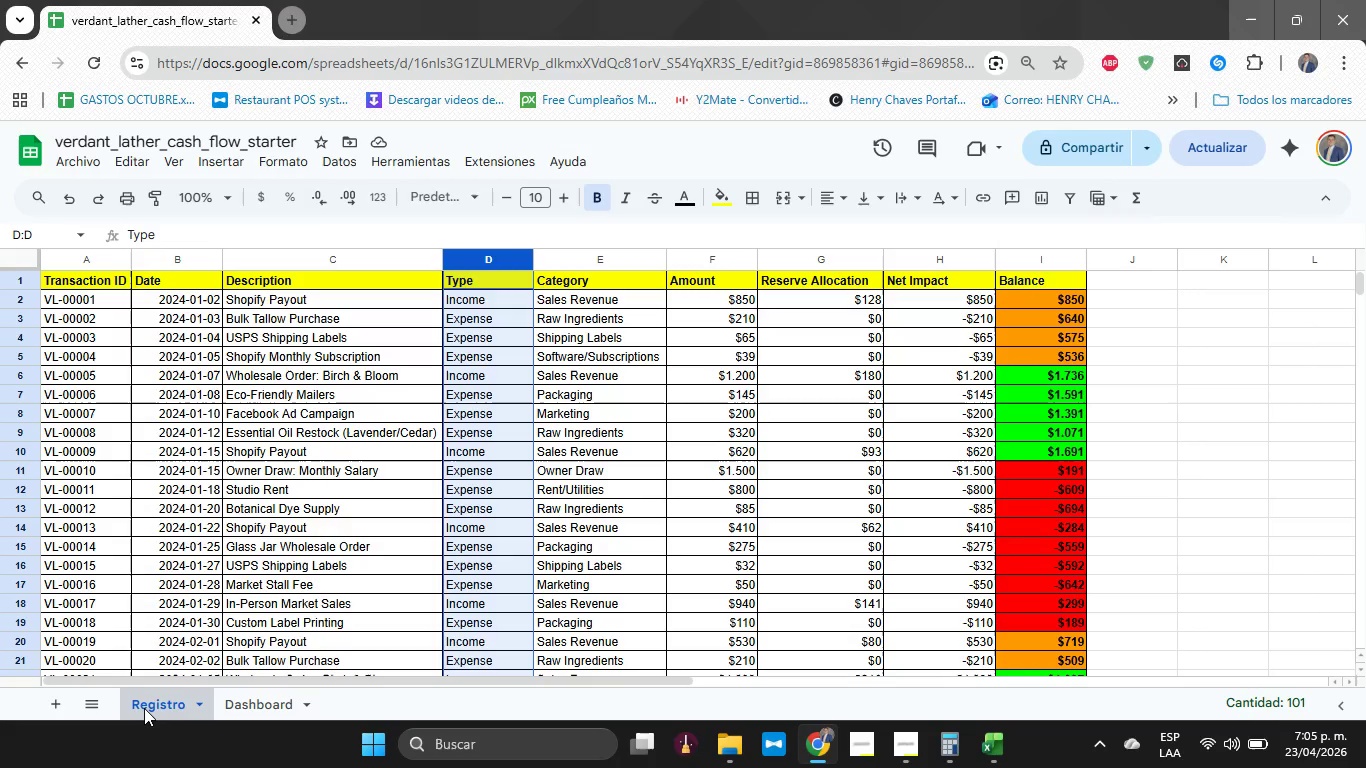 
left_click([592, 303])
 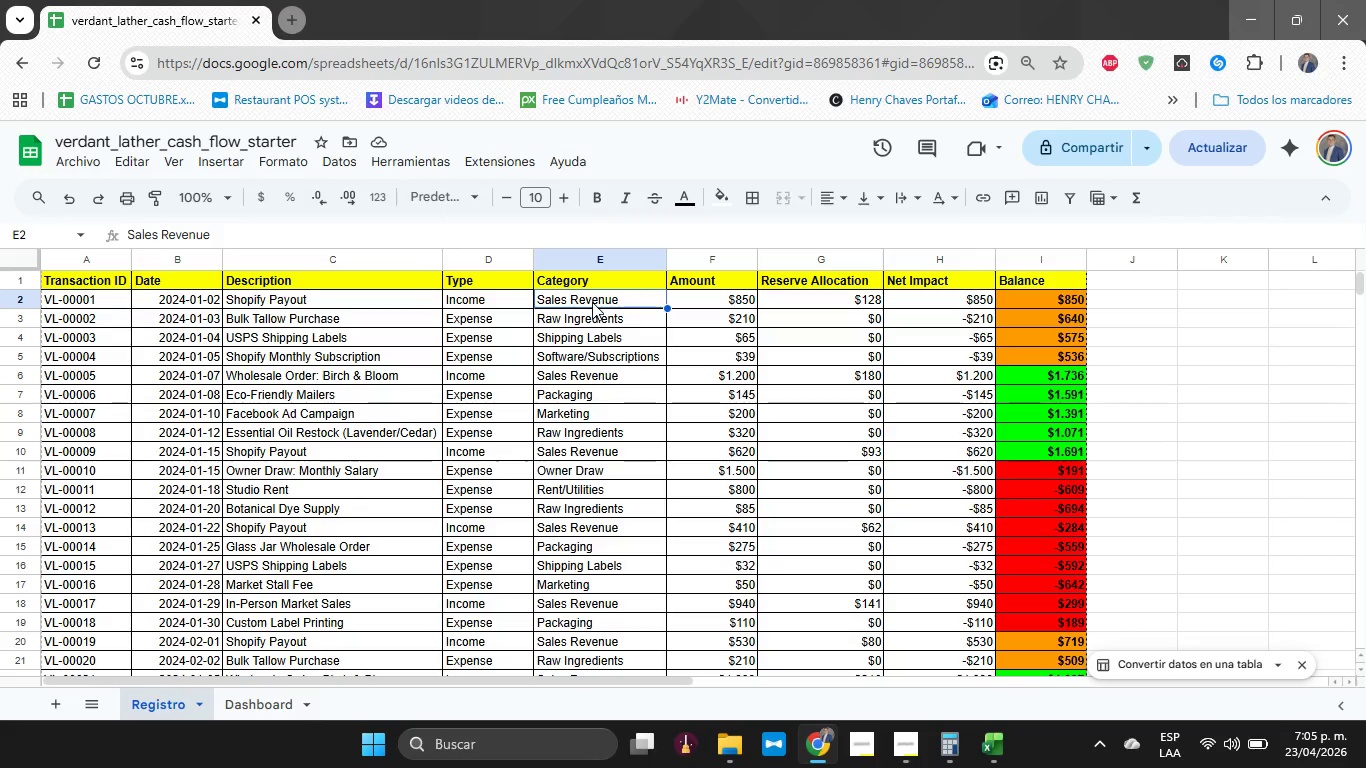 
wait(6.58)
 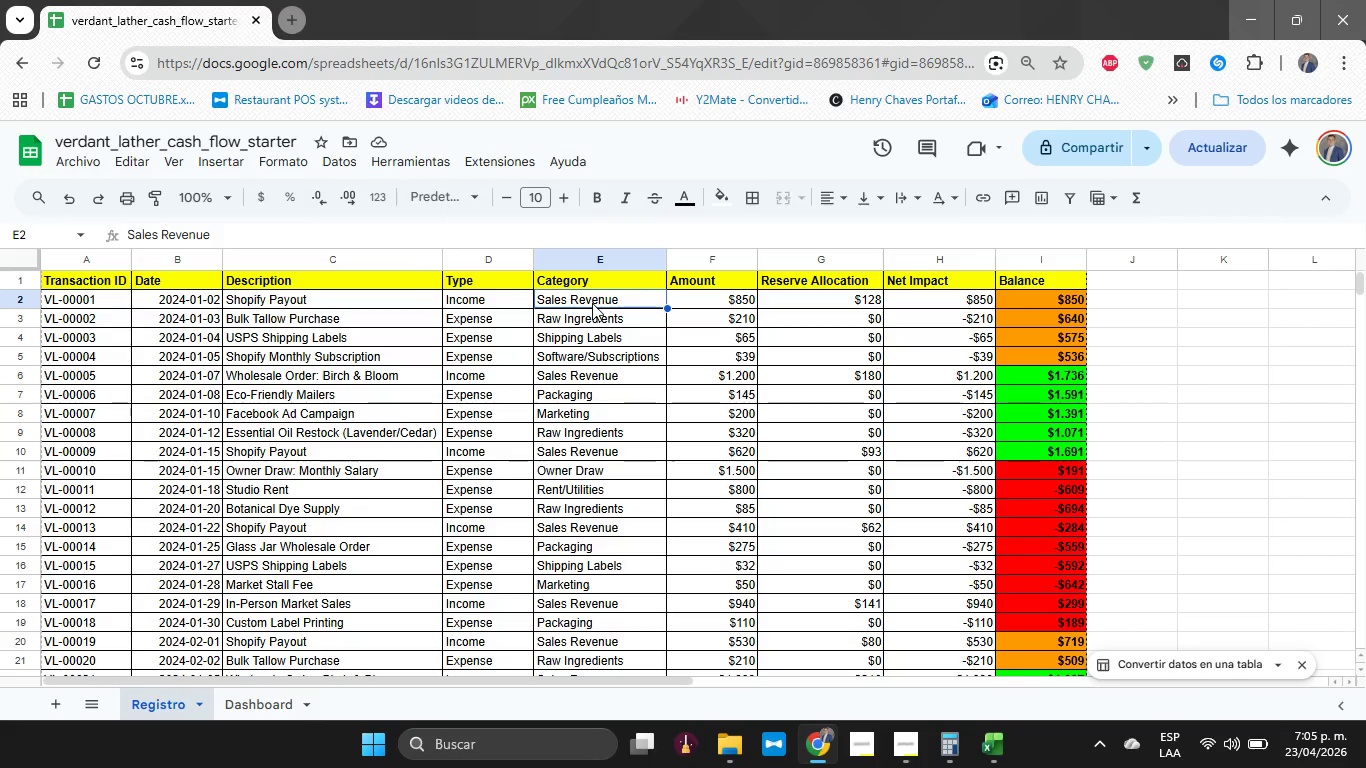 
left_click([592, 302])
 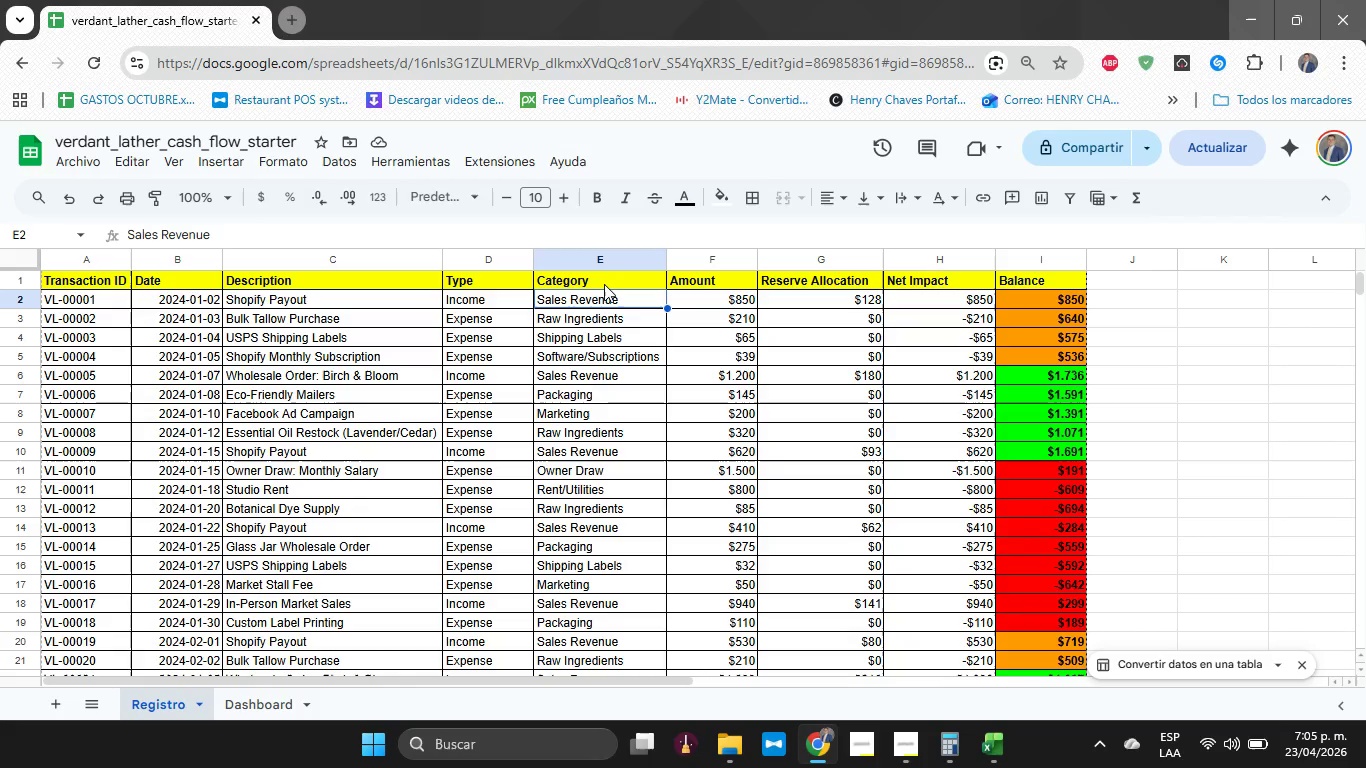 
left_click_drag(start_coordinate=[610, 299], to_coordinate=[579, 610])
 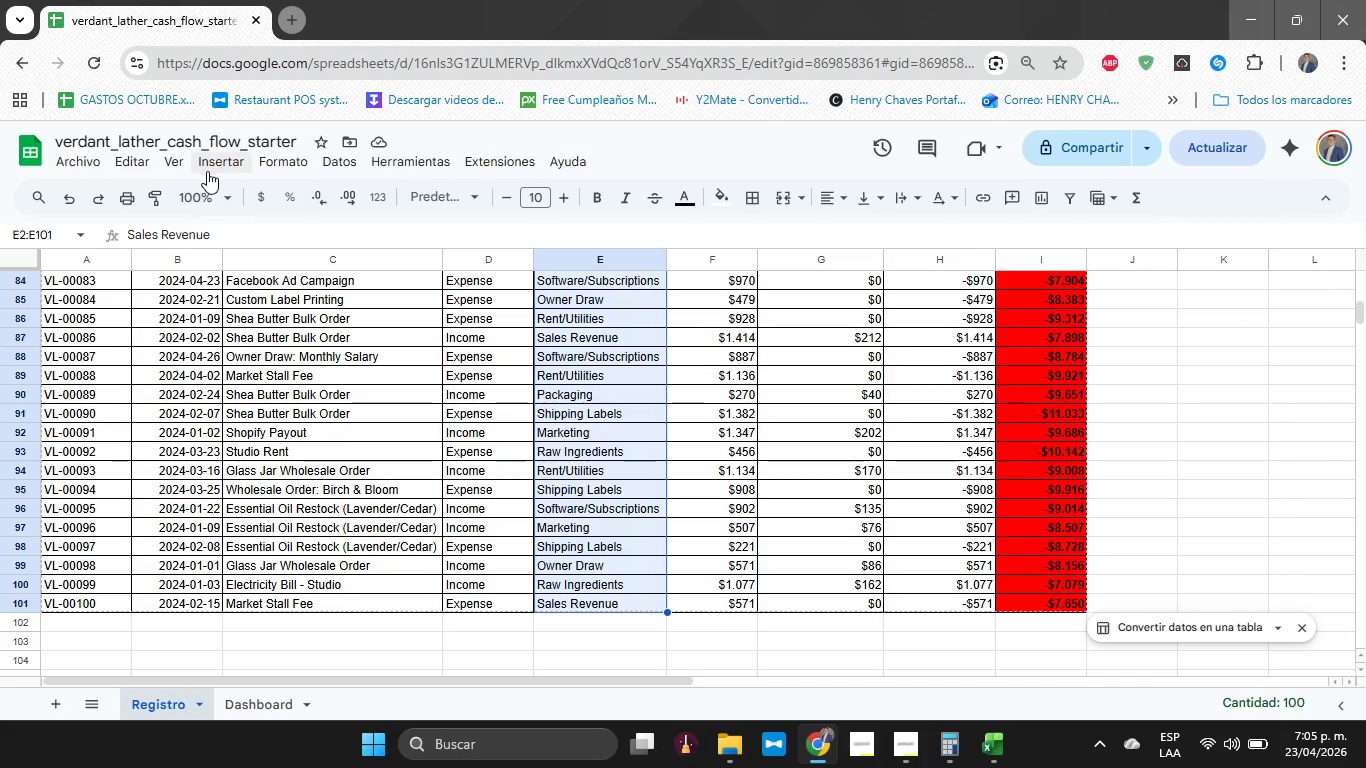 
left_click([207, 172])
 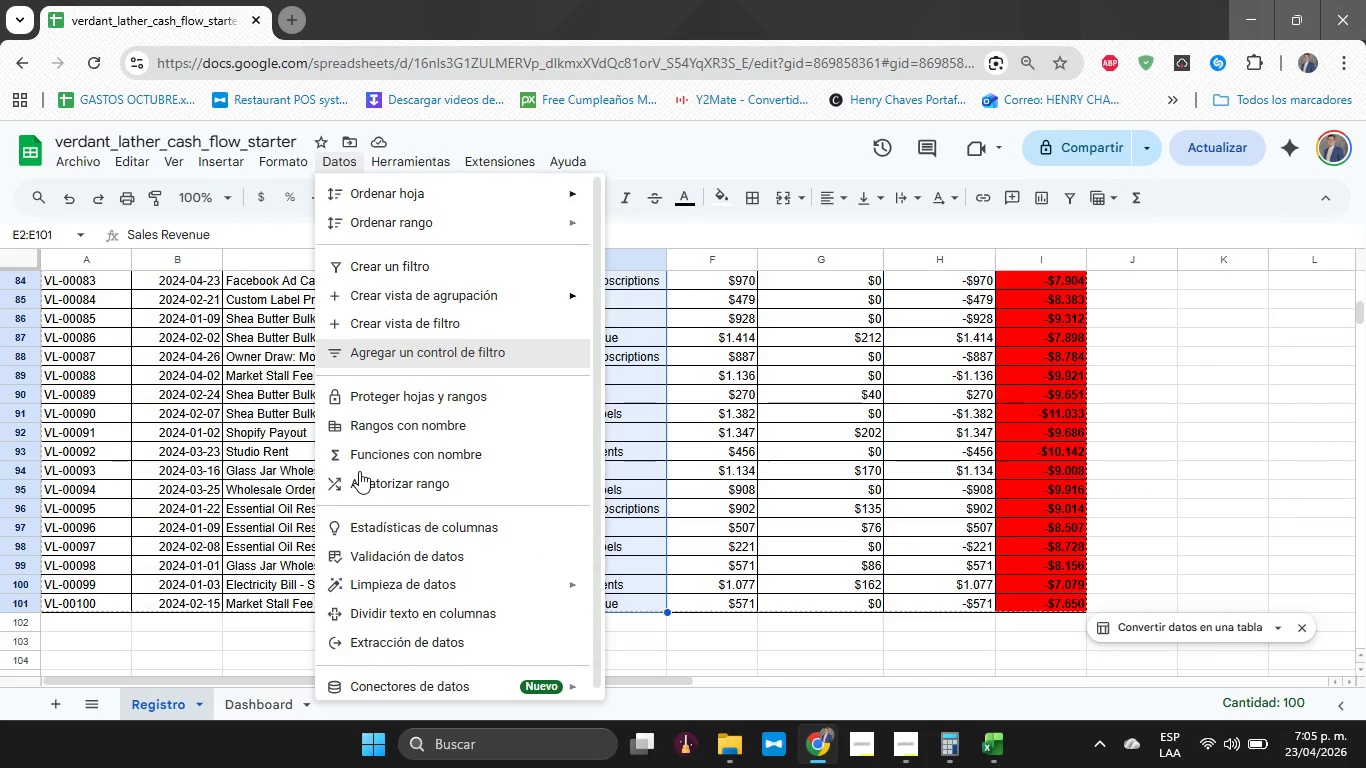 
left_click([398, 565])
 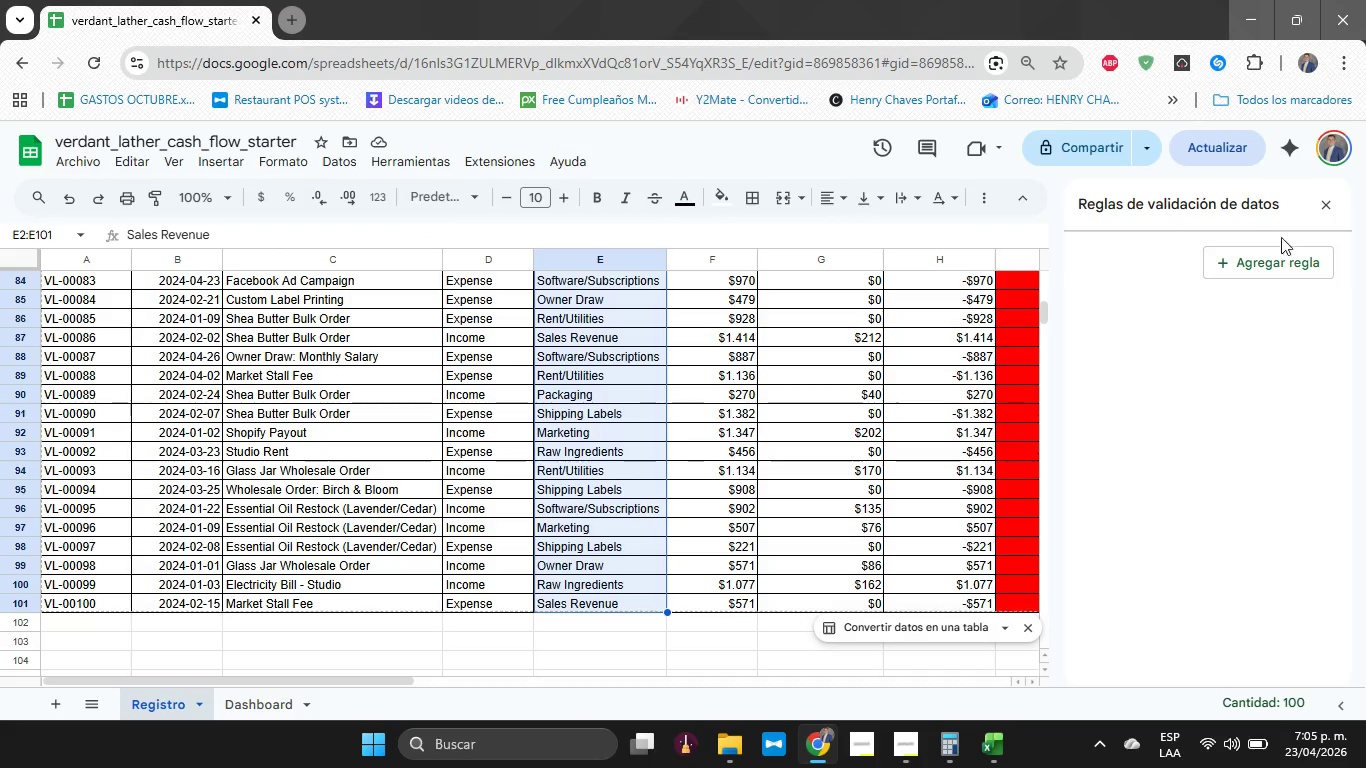 
left_click([1274, 257])
 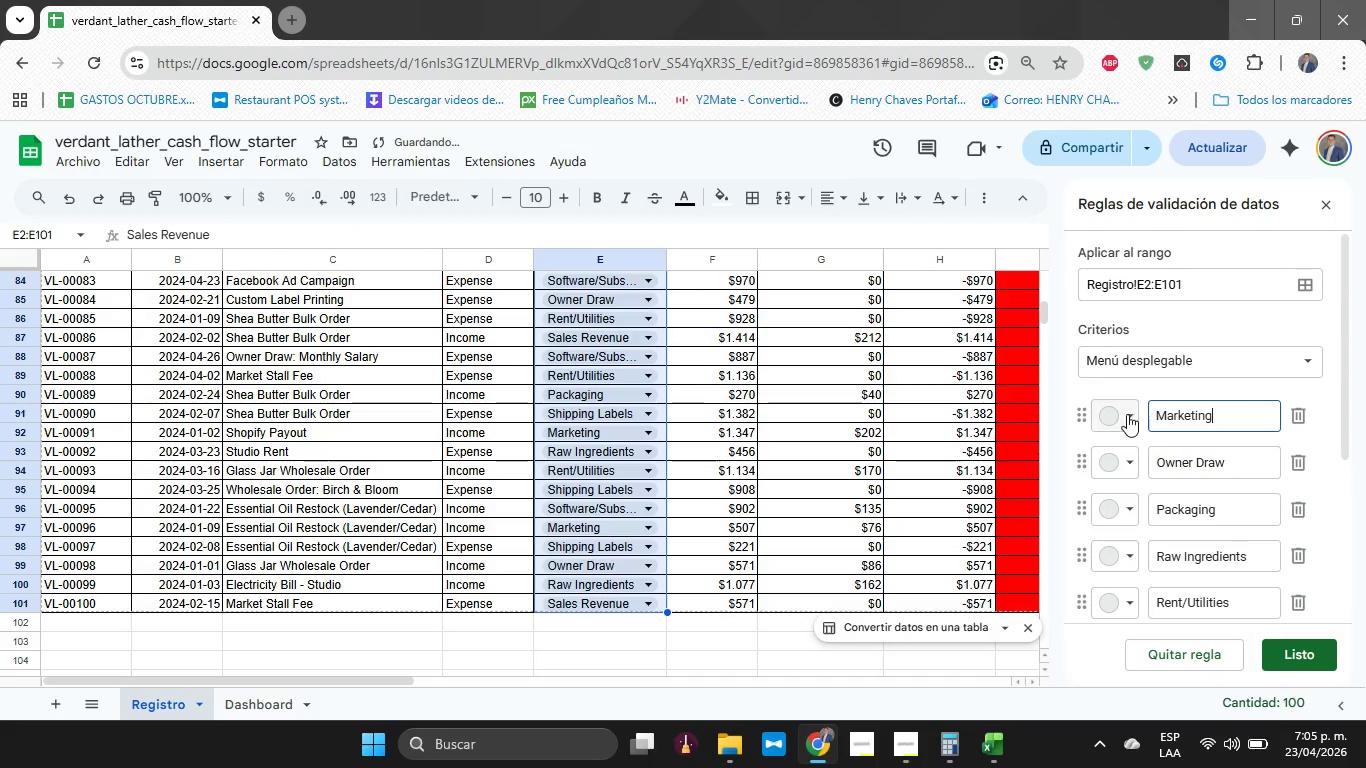 
left_click([1114, 417])
 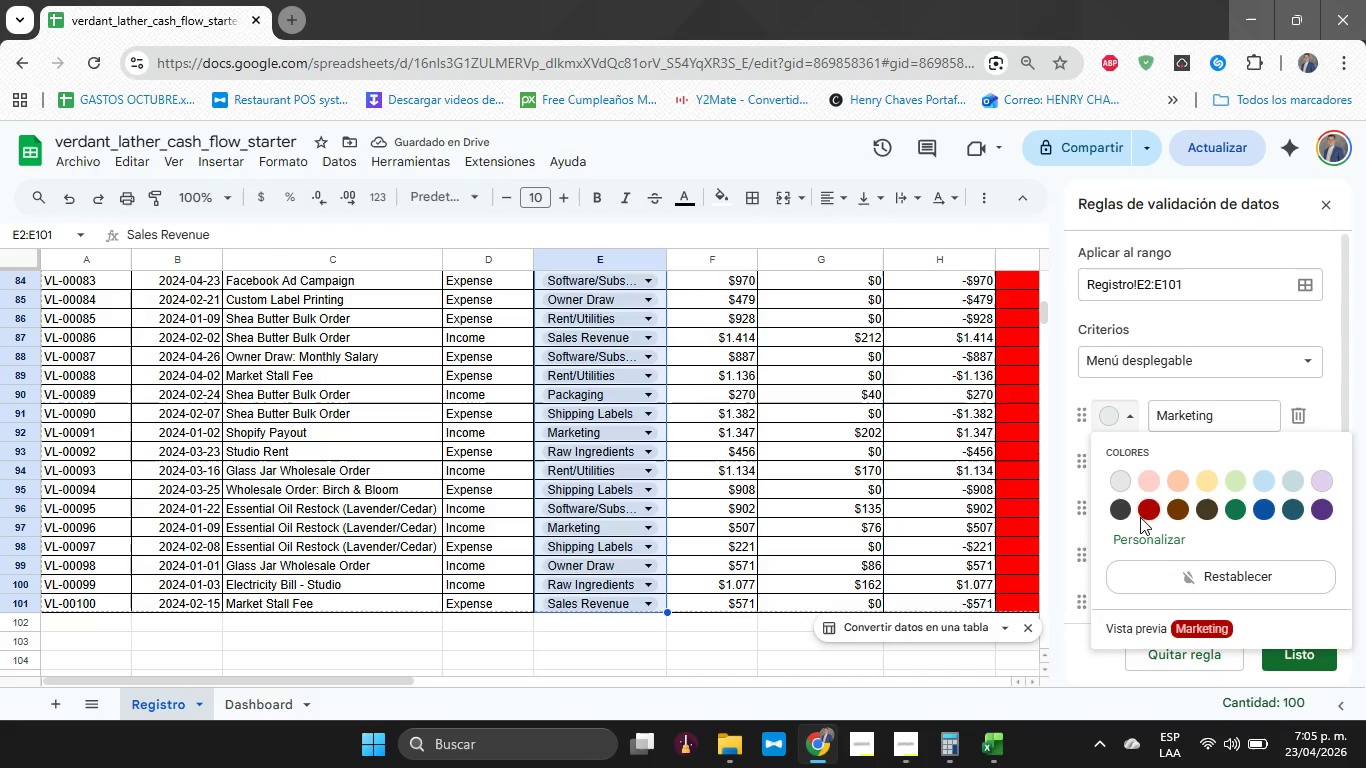 
left_click([1140, 517])
 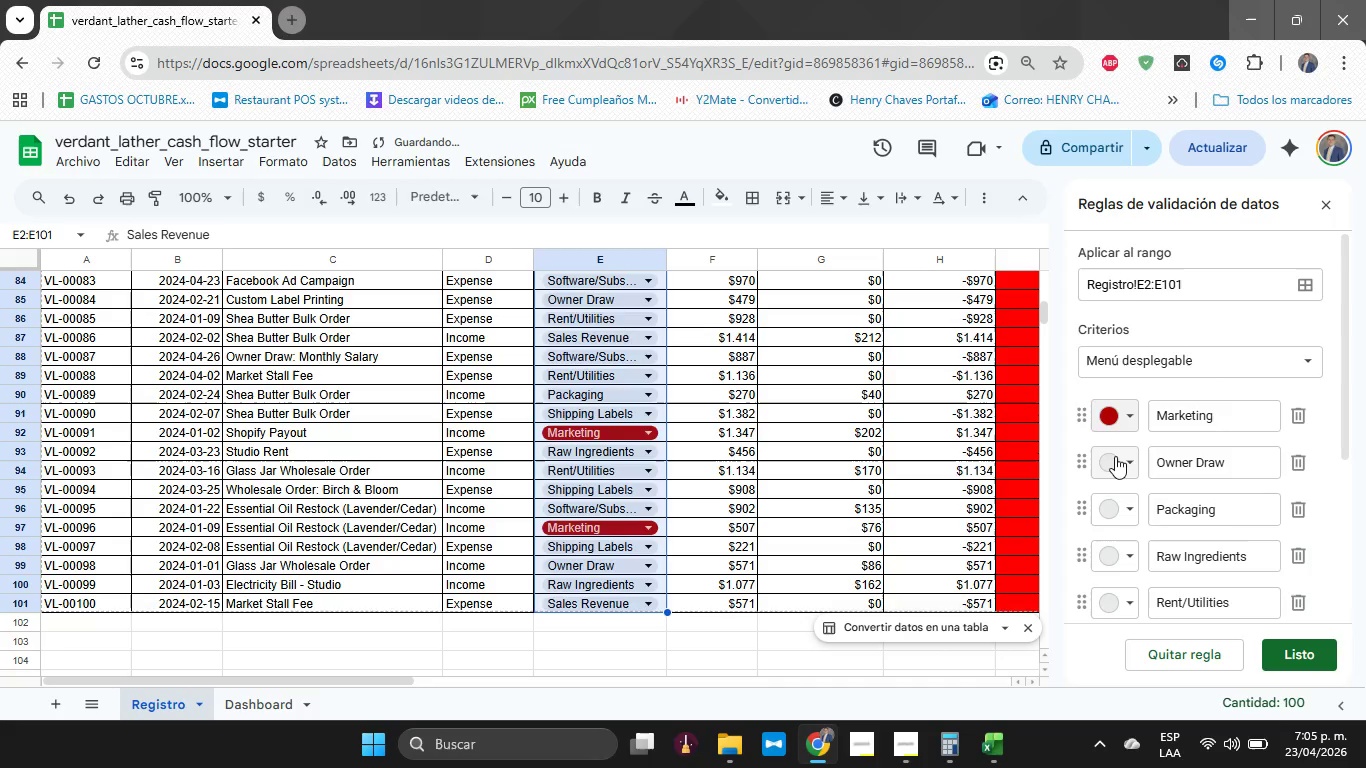 
left_click([1121, 457])
 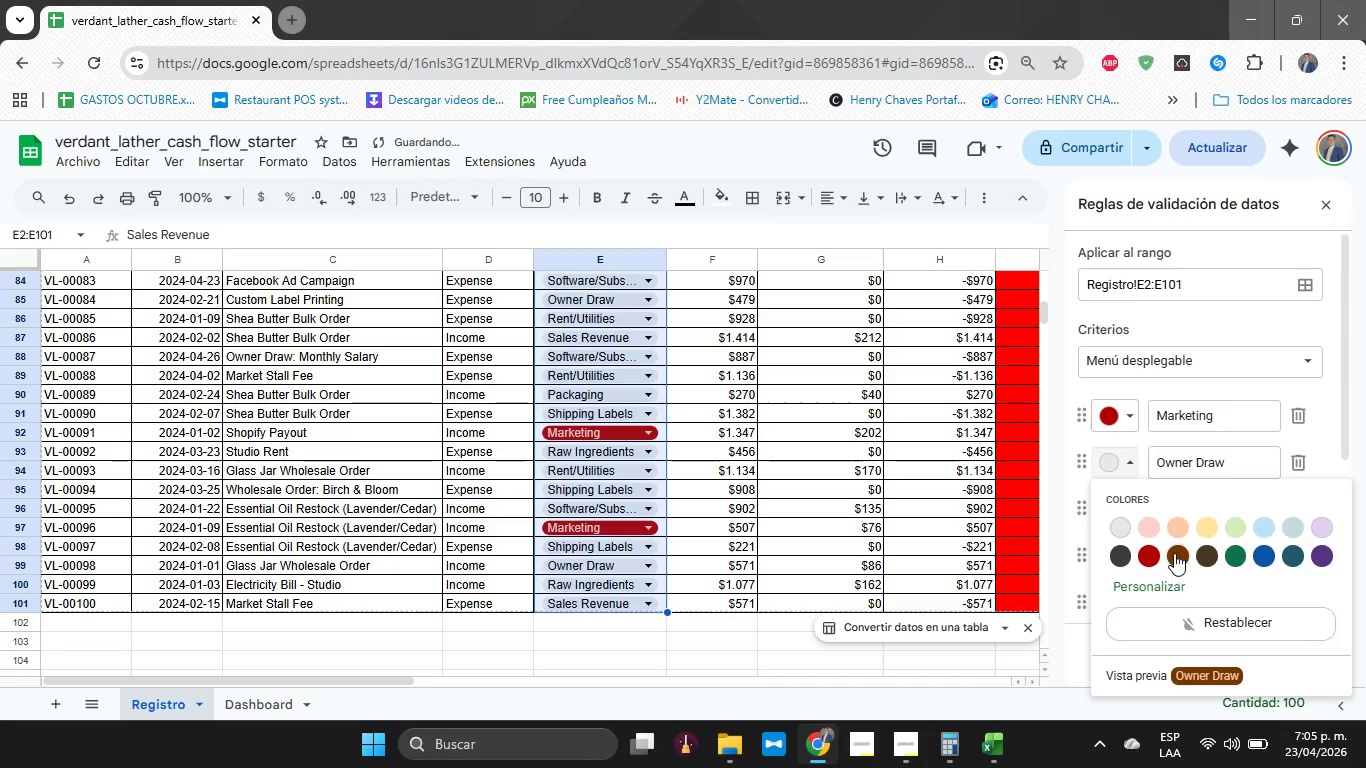 
left_click([1175, 553])
 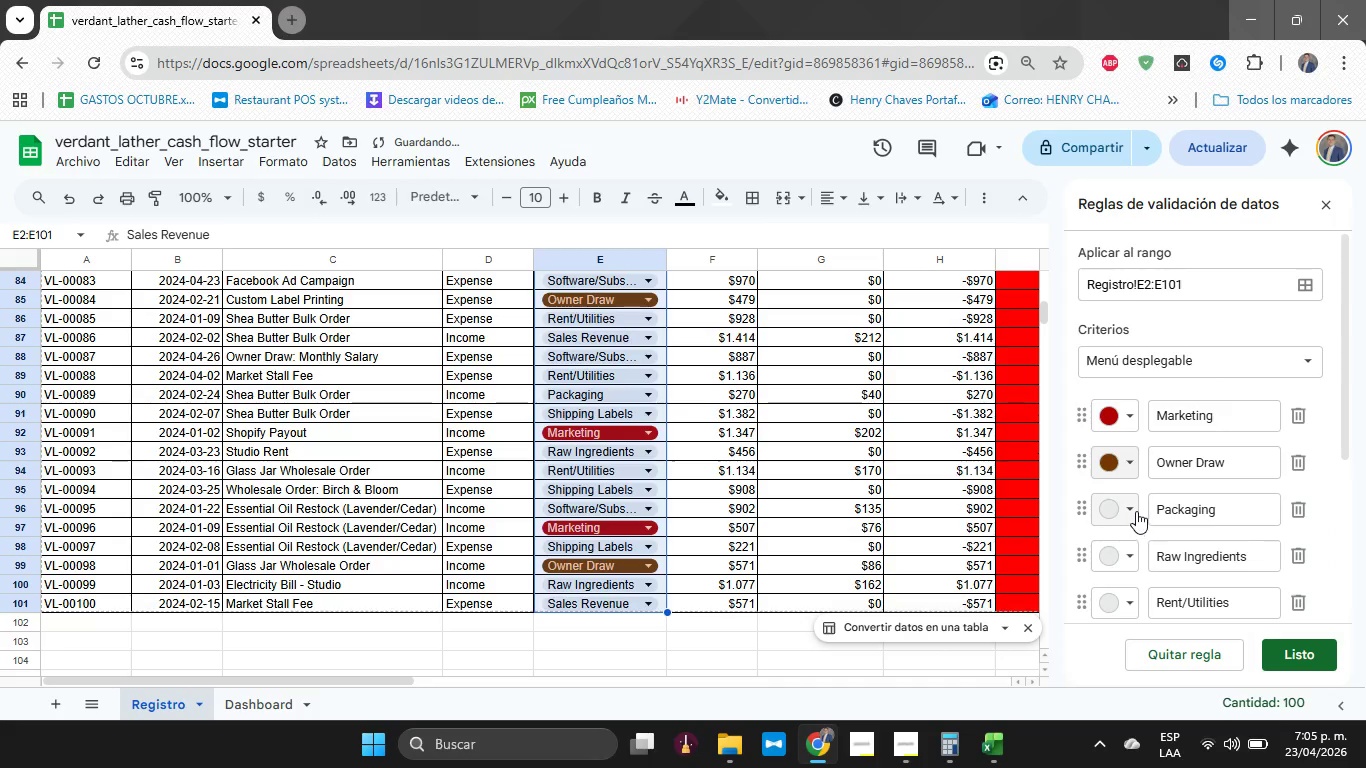 
left_click([1136, 511])
 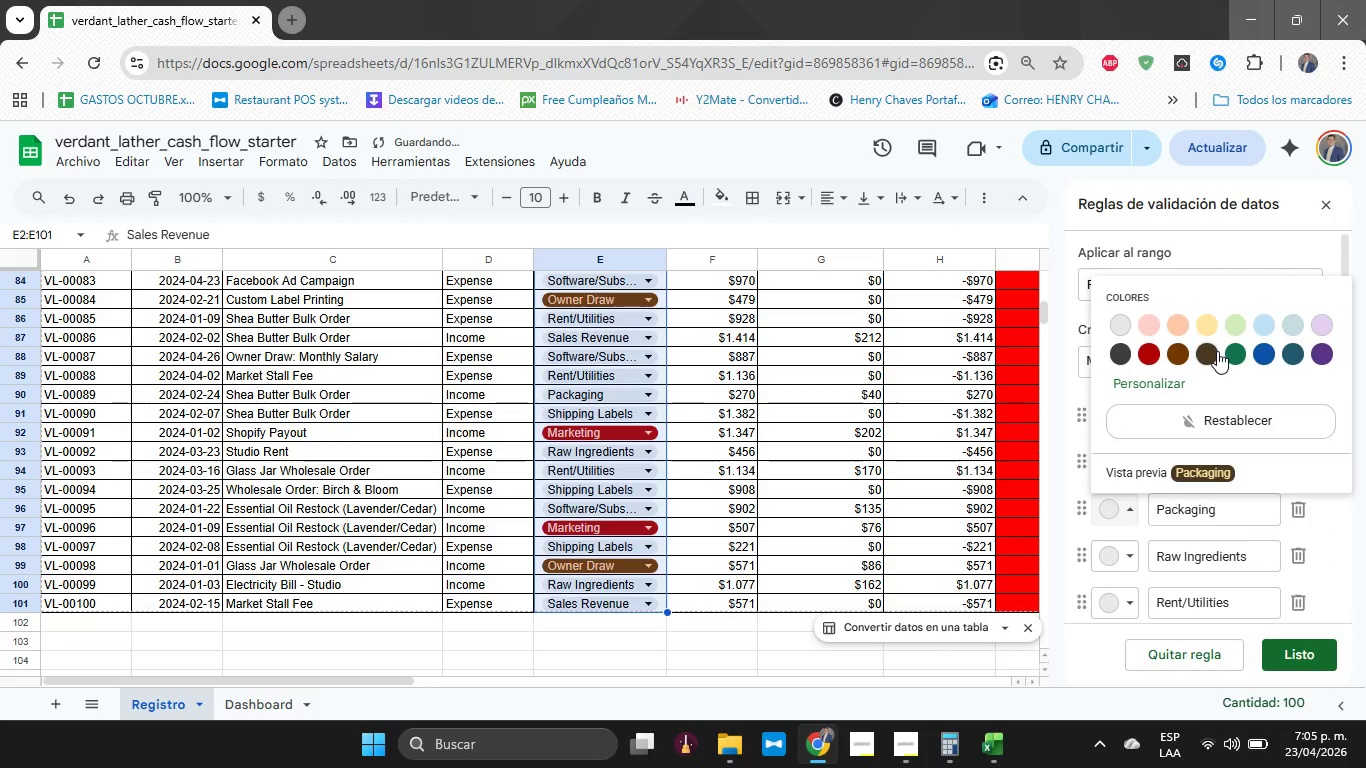 
left_click([1213, 352])
 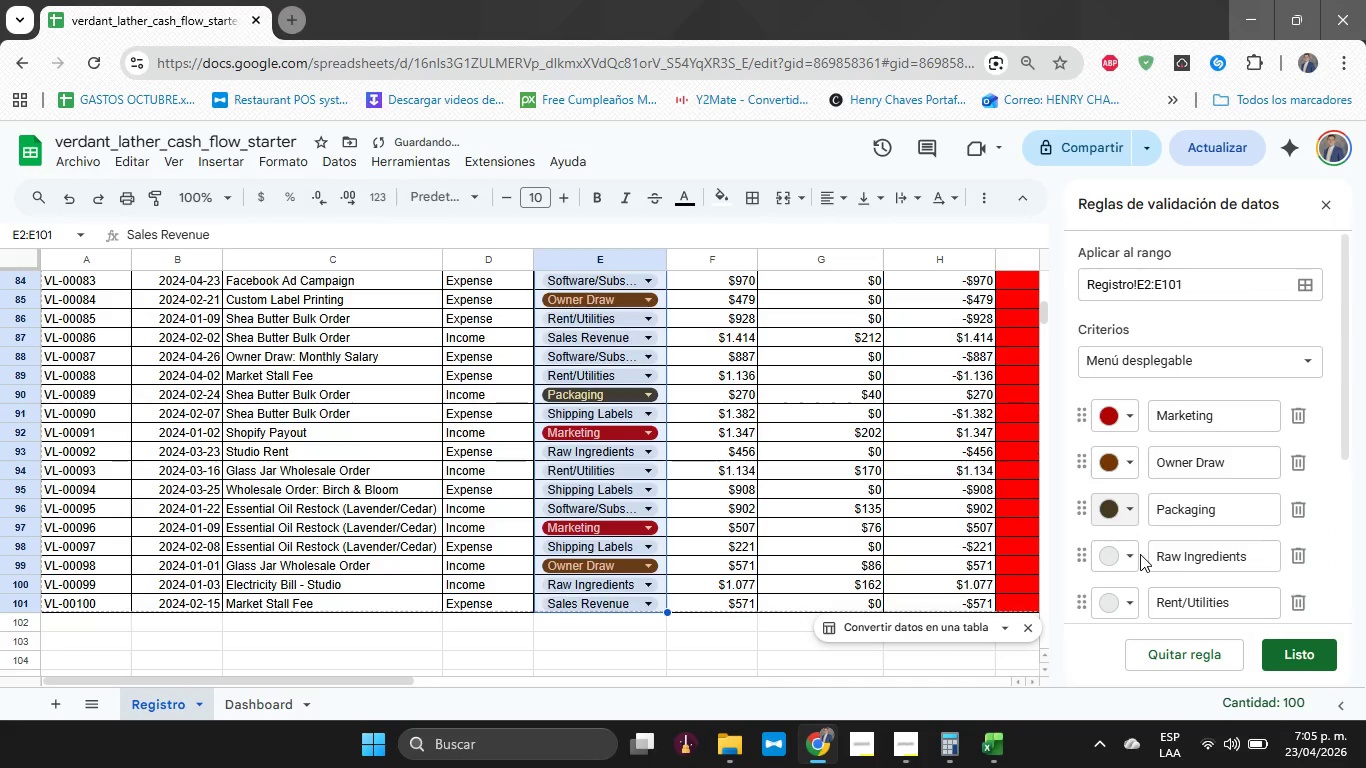 
left_click([1135, 554])
 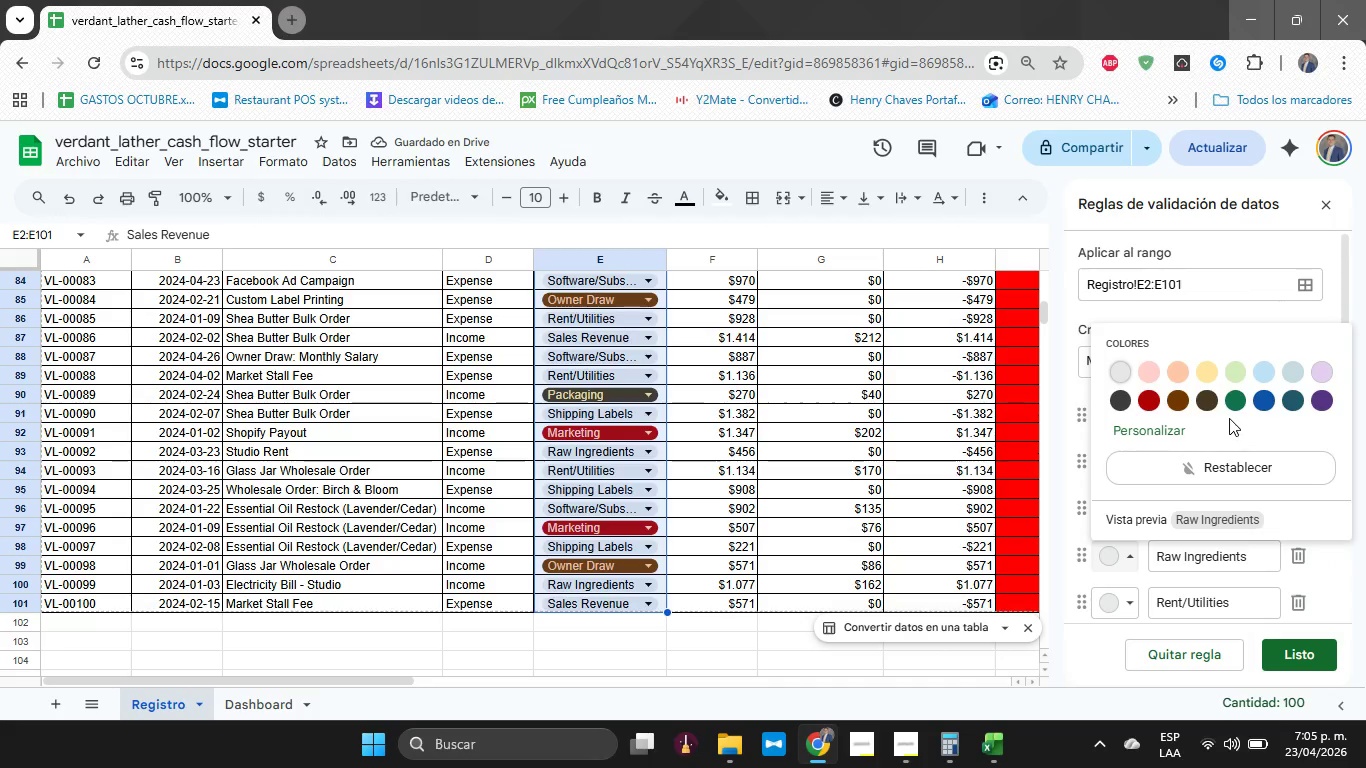 
left_click([1232, 411])
 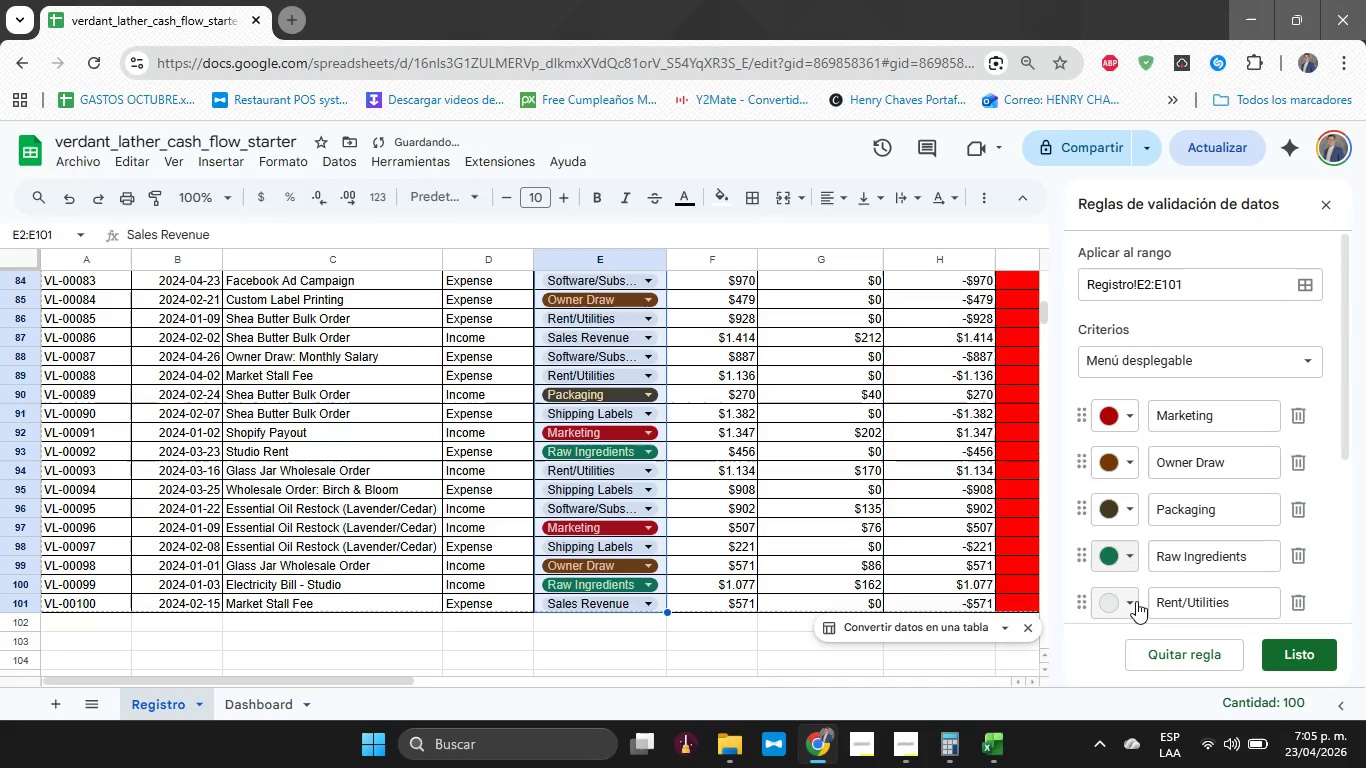 
left_click([1131, 607])
 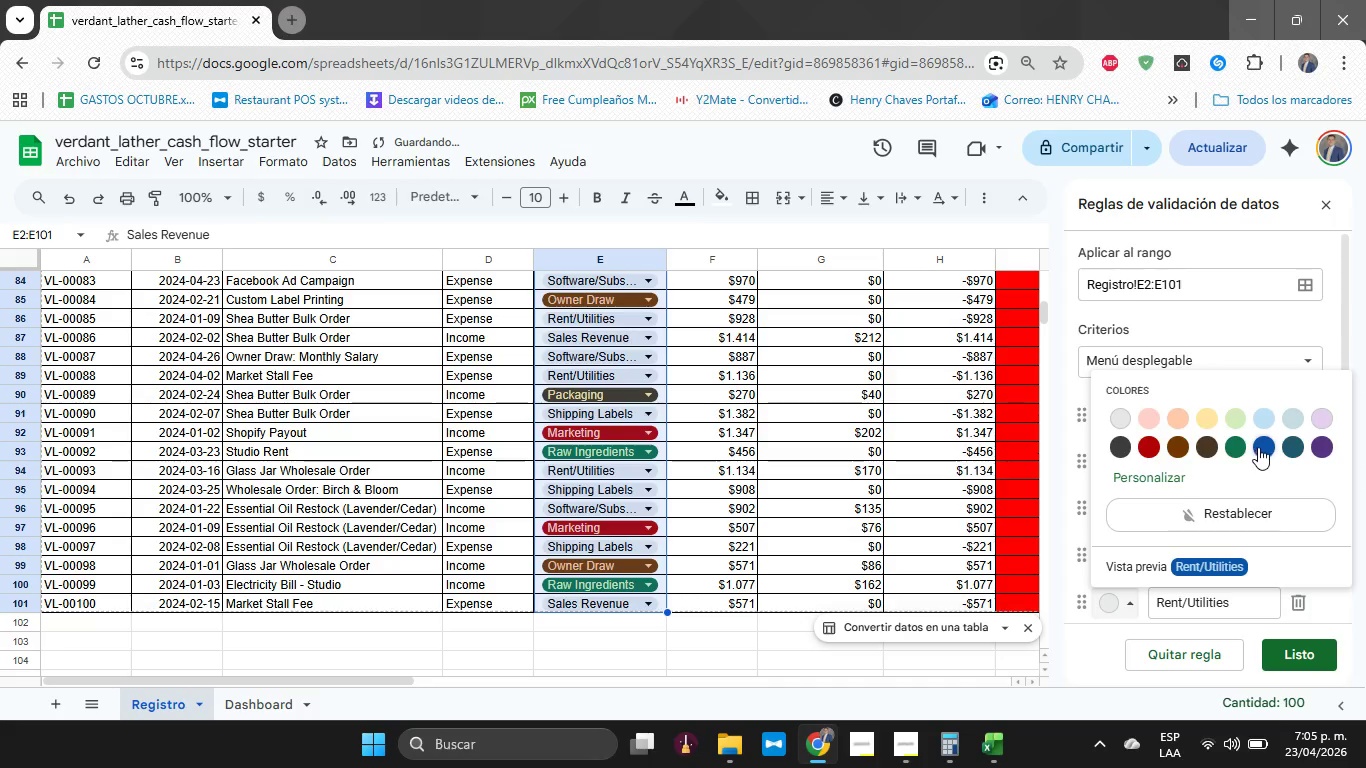 
left_click([1262, 447])
 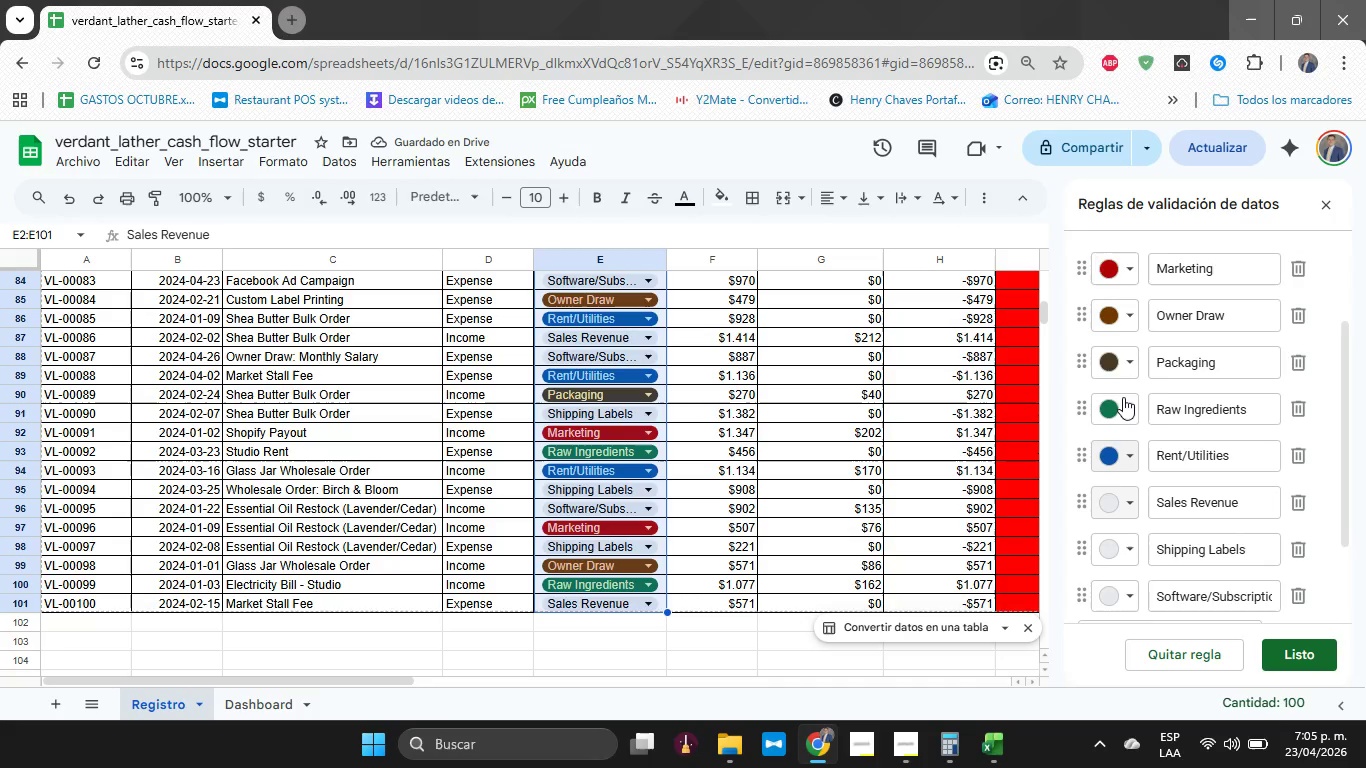 
wait(5.05)
 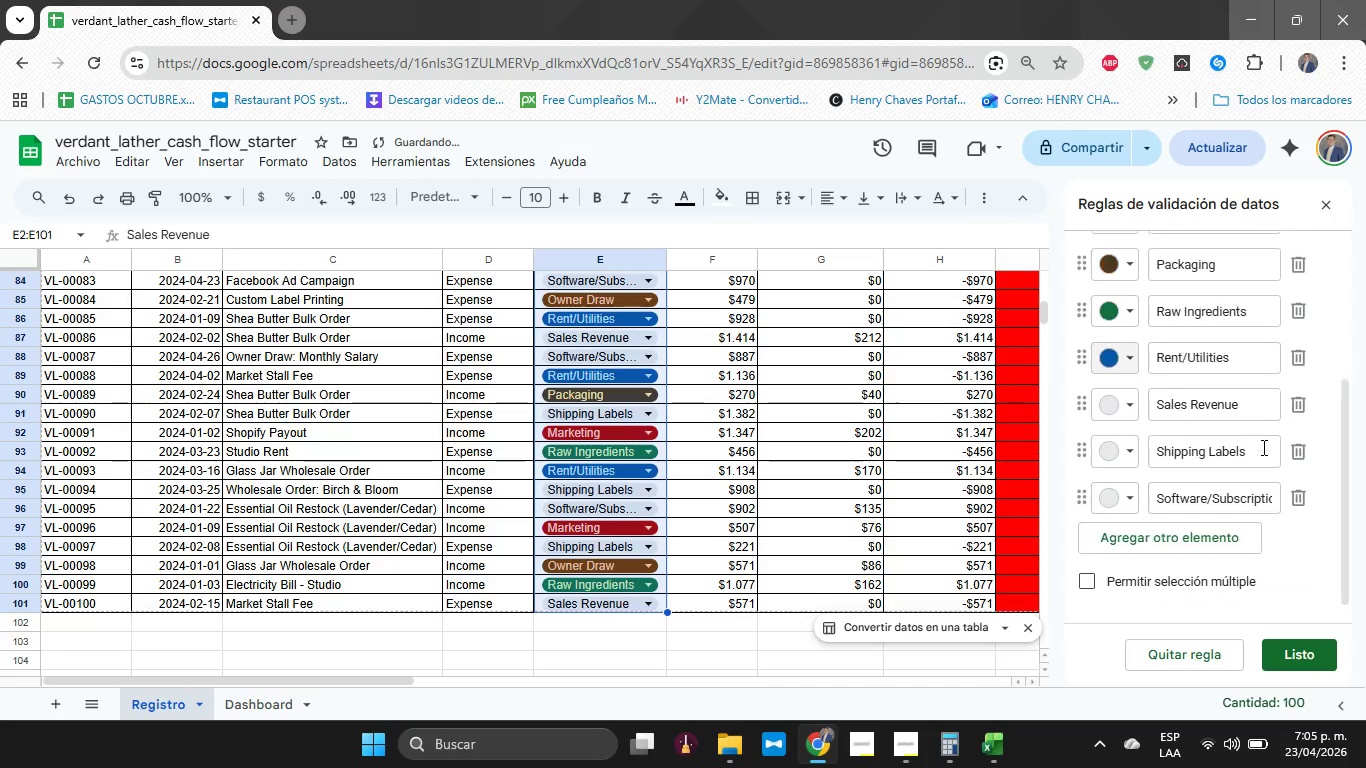 
left_click([1124, 378])
 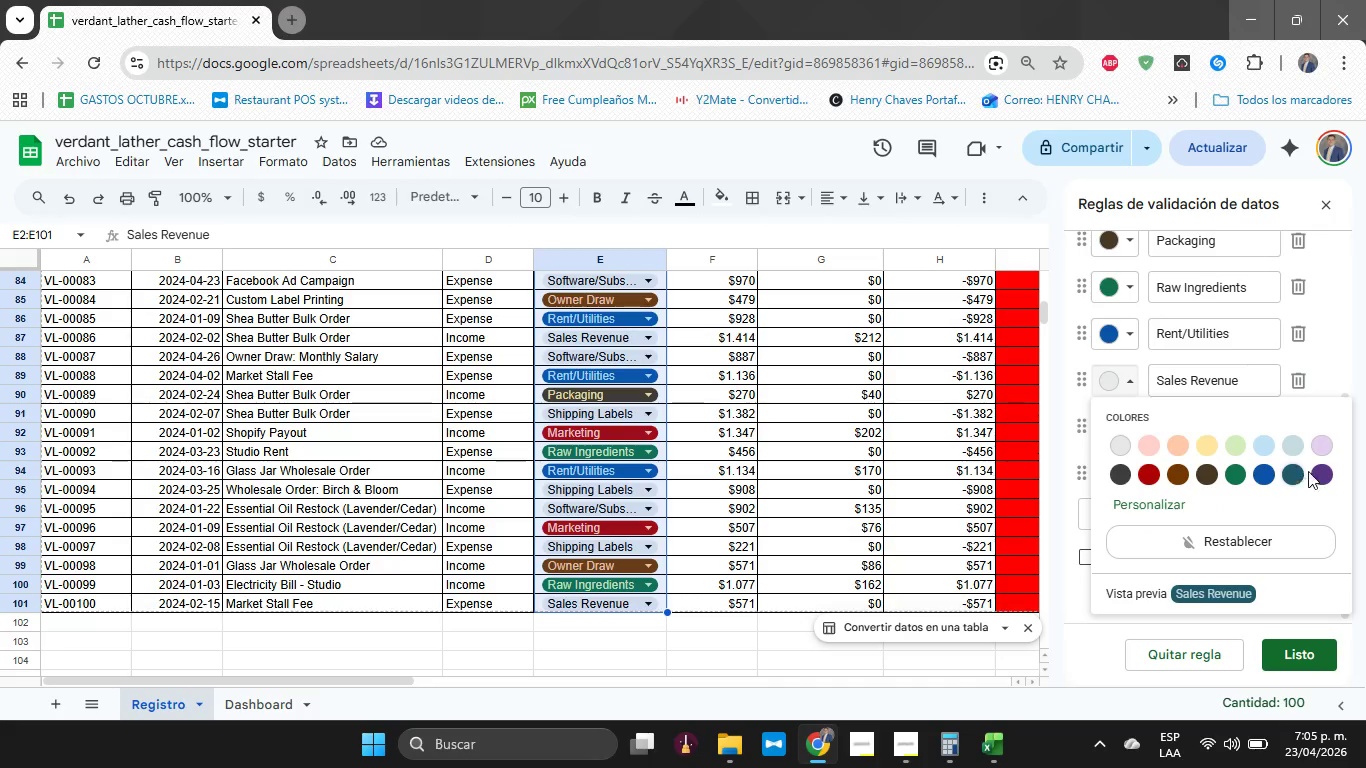 
left_click([1323, 470])